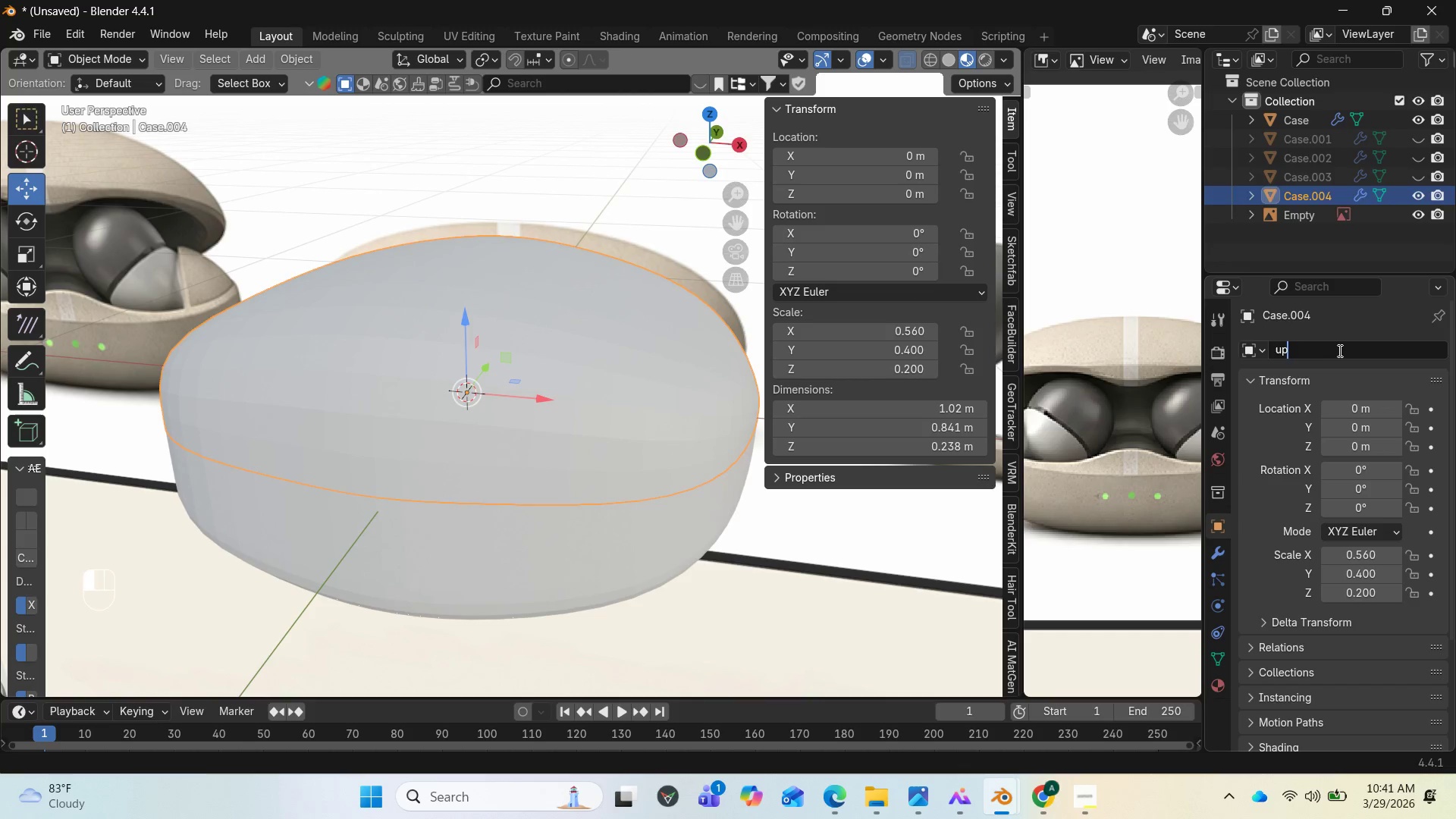 
key(Enter)
 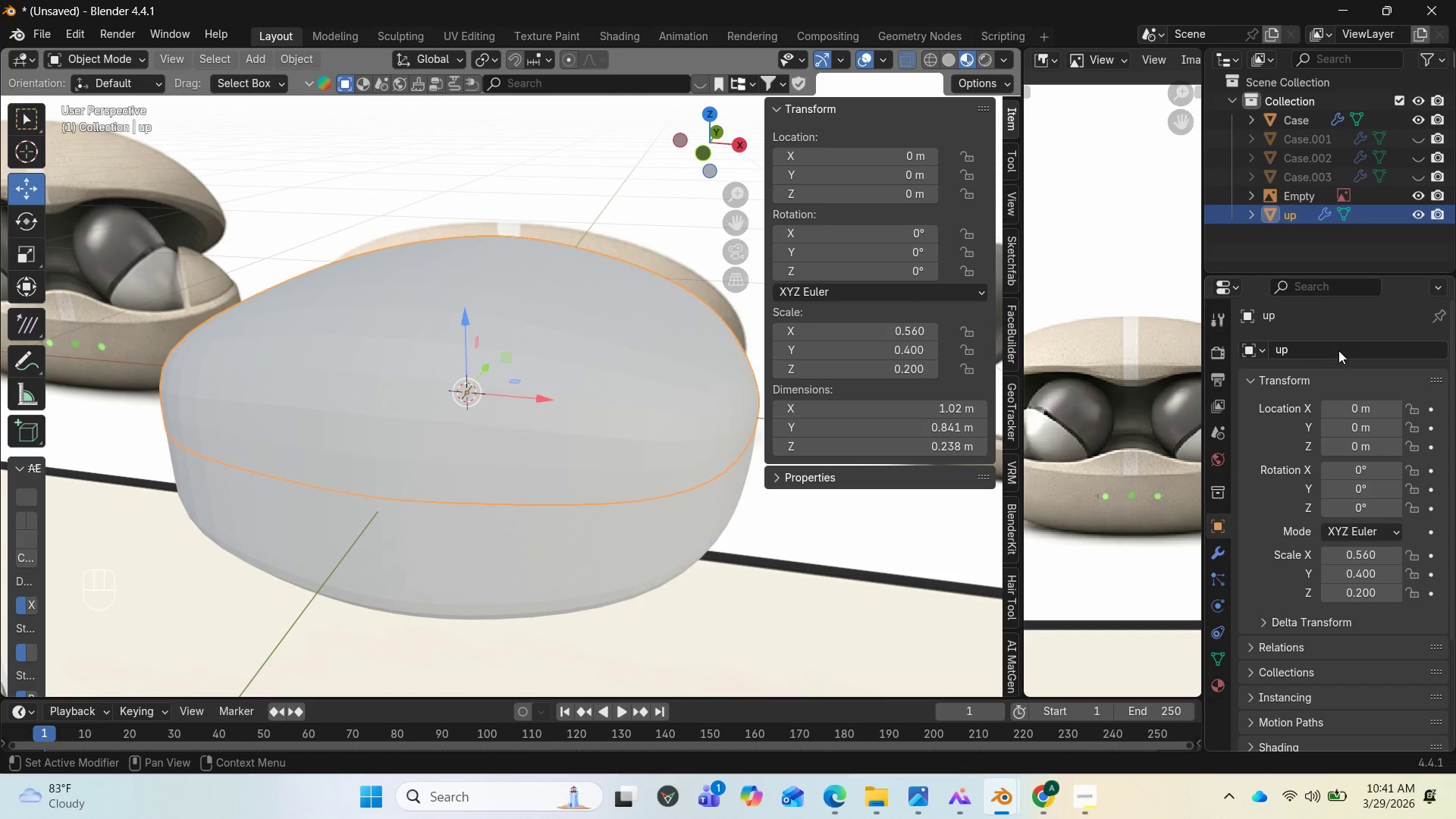 
left_click([1323, 347])
 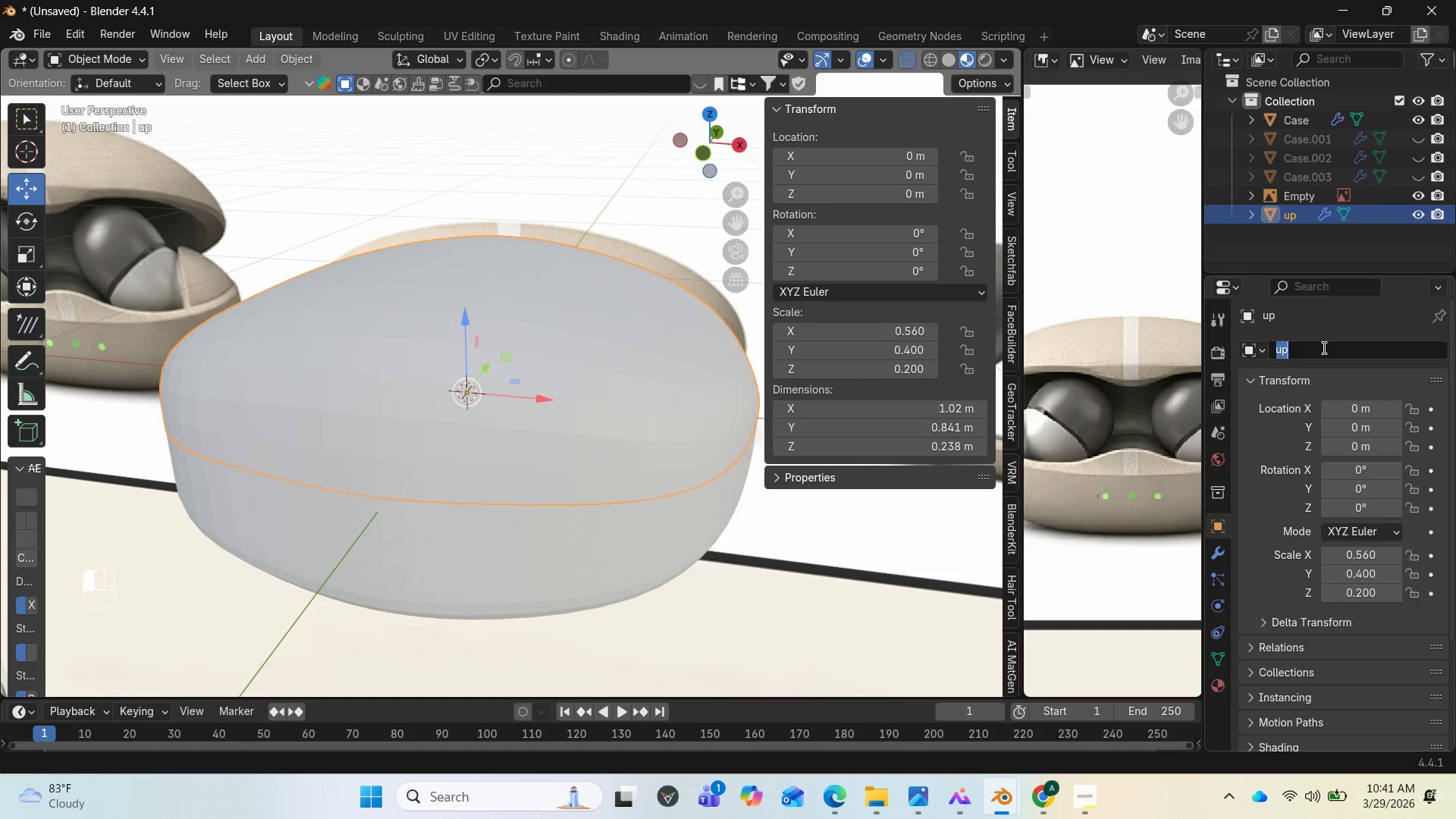 
type(caseUP)
 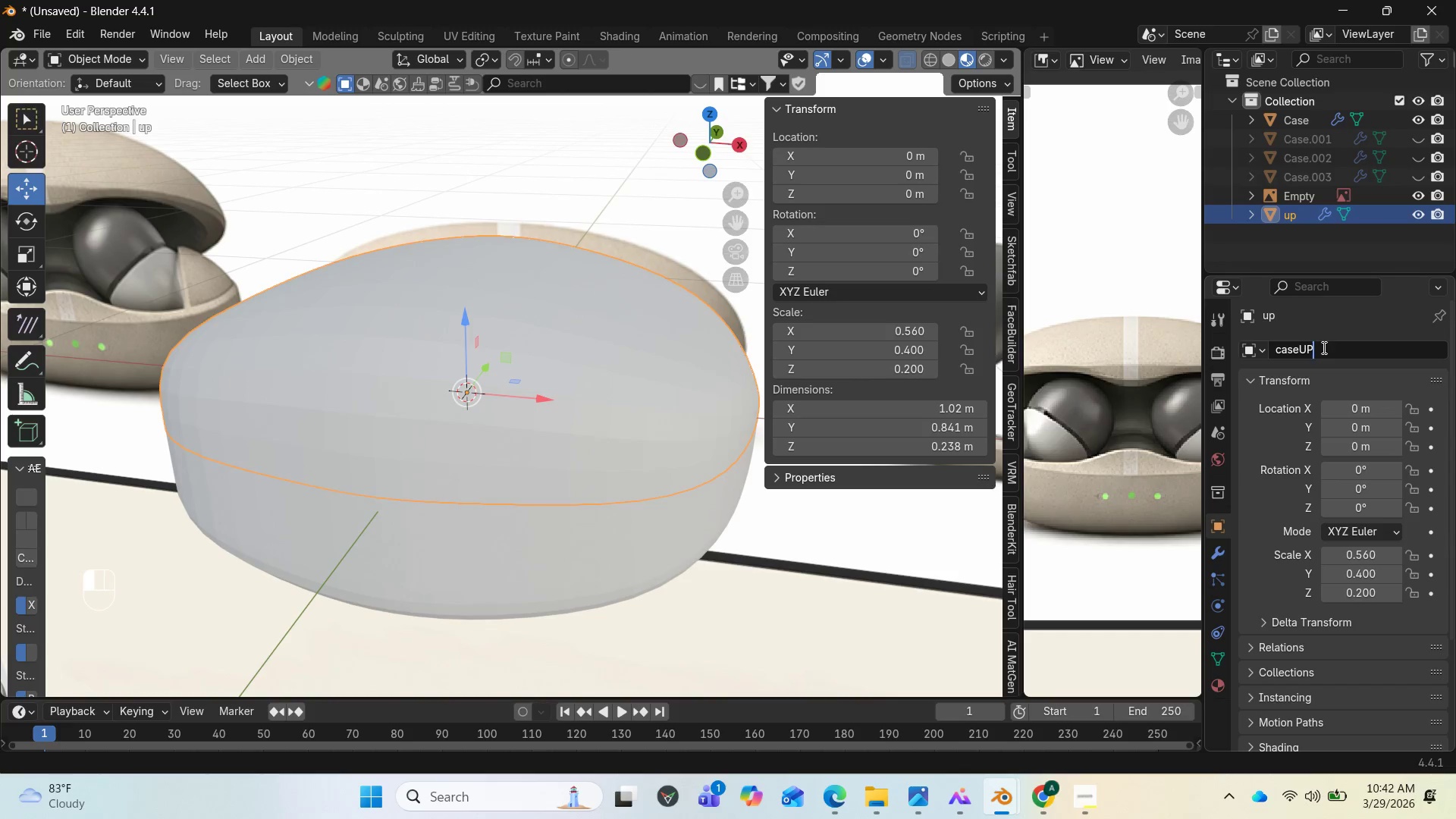 
key(Enter)
 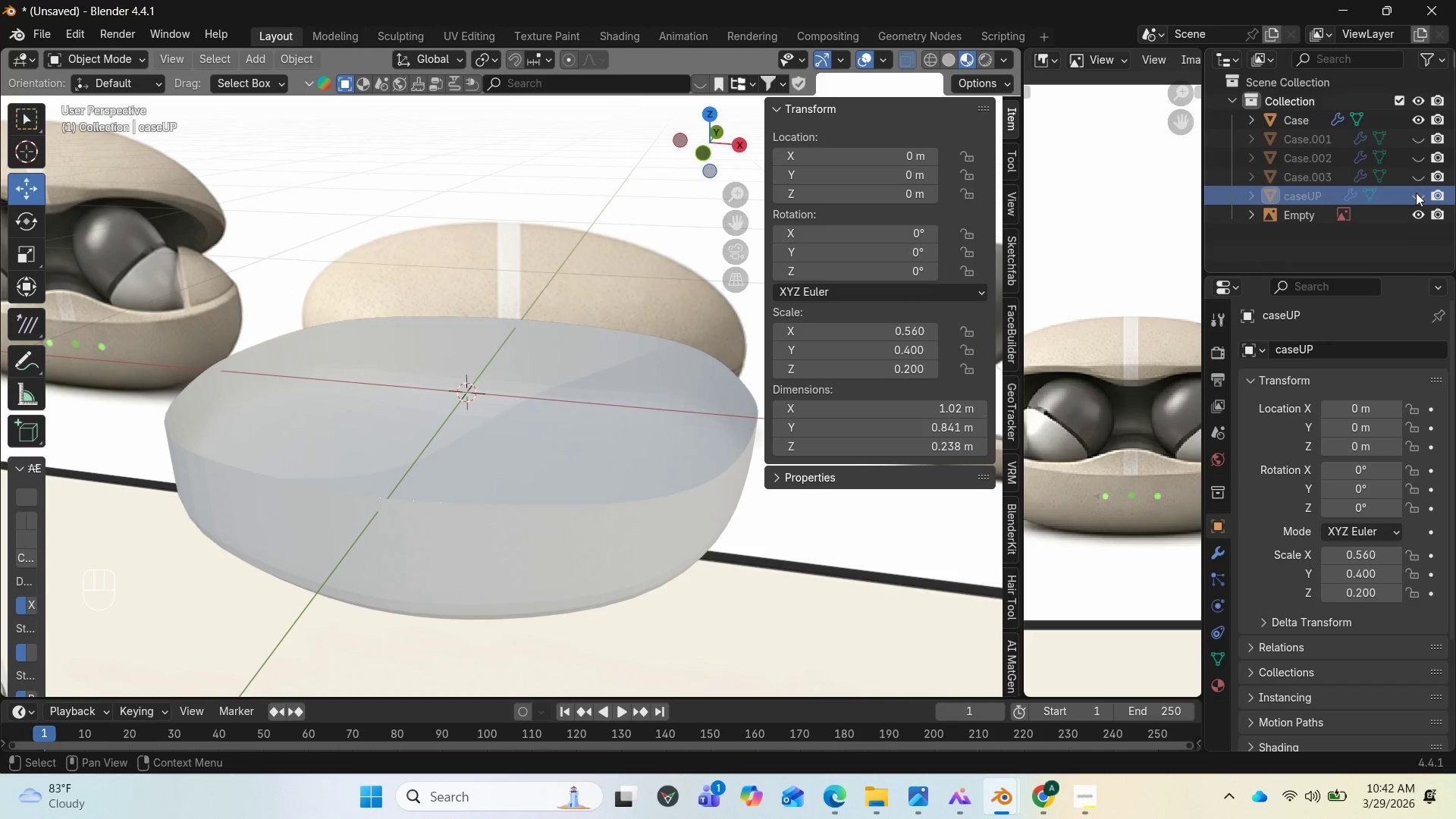 
wait(5.09)
 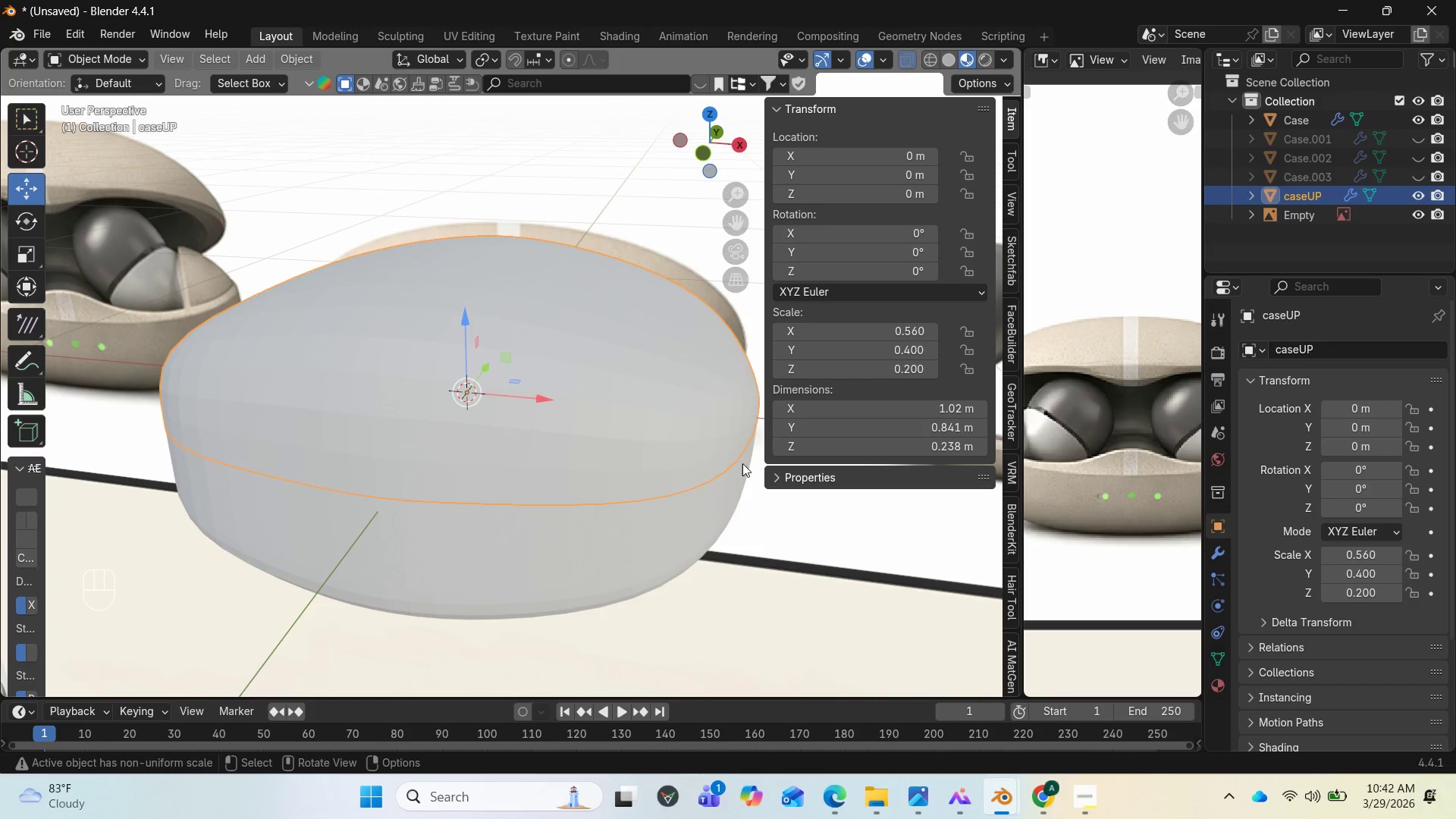 
left_click_drag(start_coordinate=[710, 151], to_coordinate=[645, 133])
 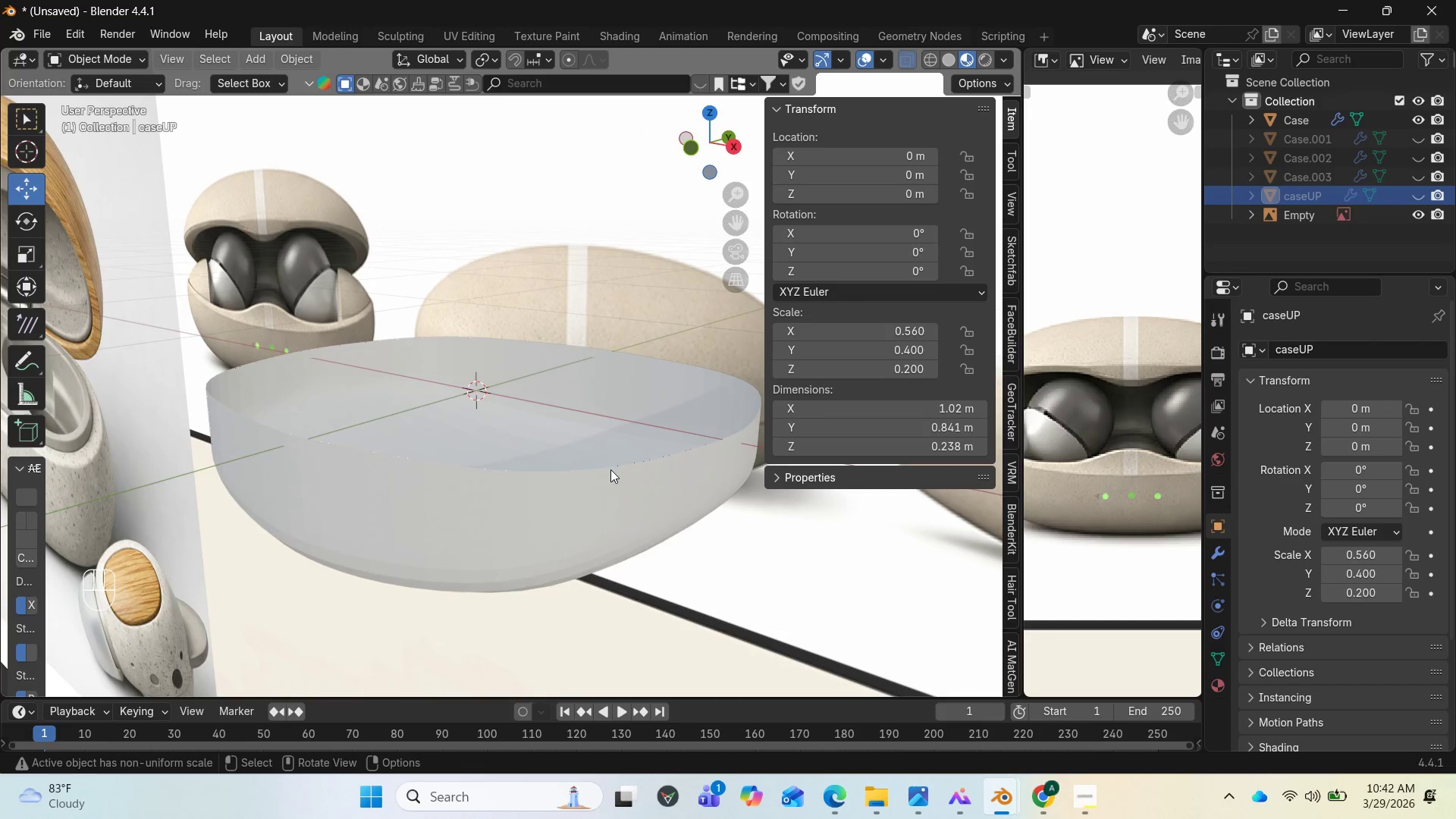 
left_click([607, 480])
 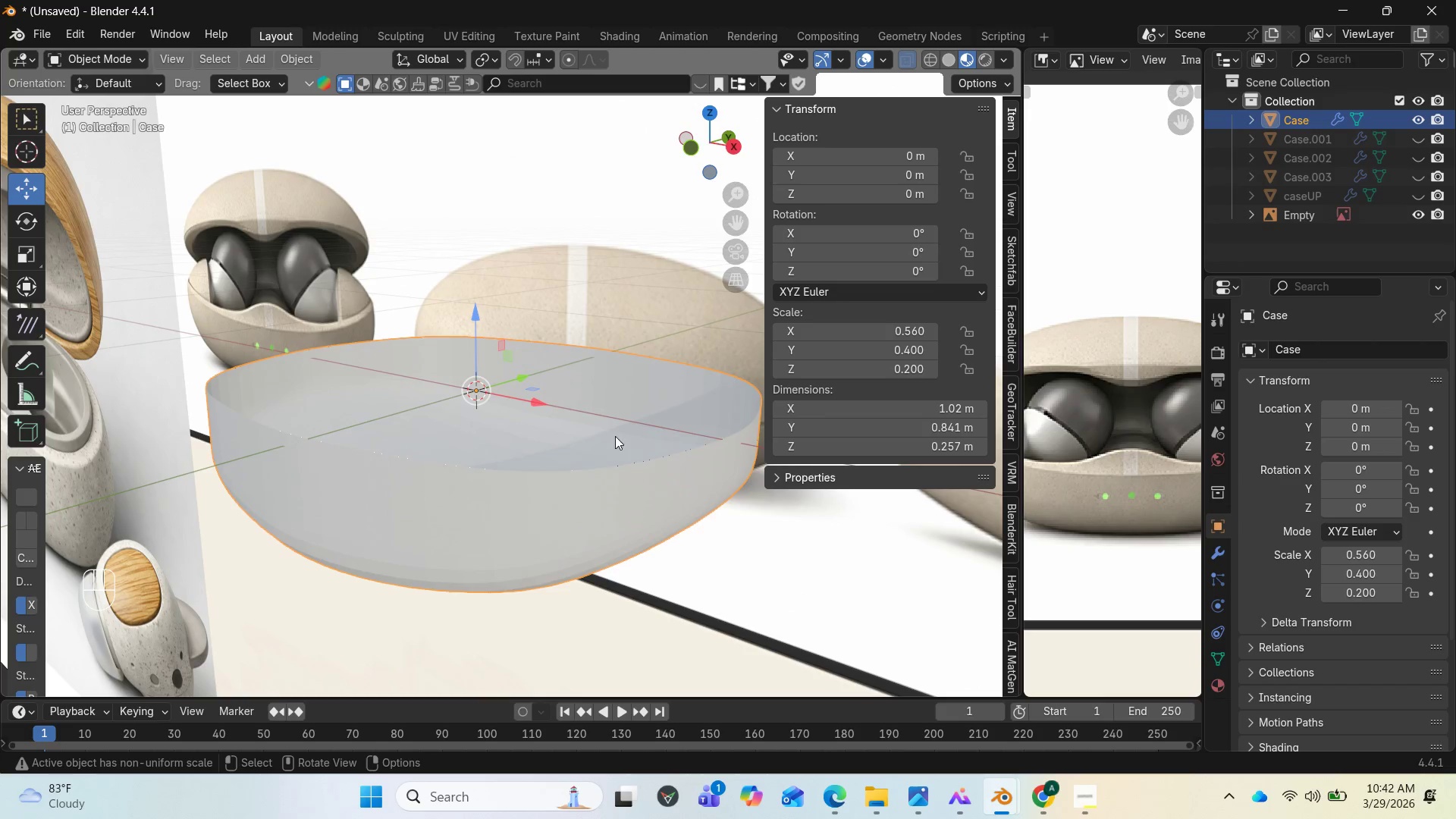 
scroll: coordinate [634, 441], scroll_direction: down, amount: 4.0
 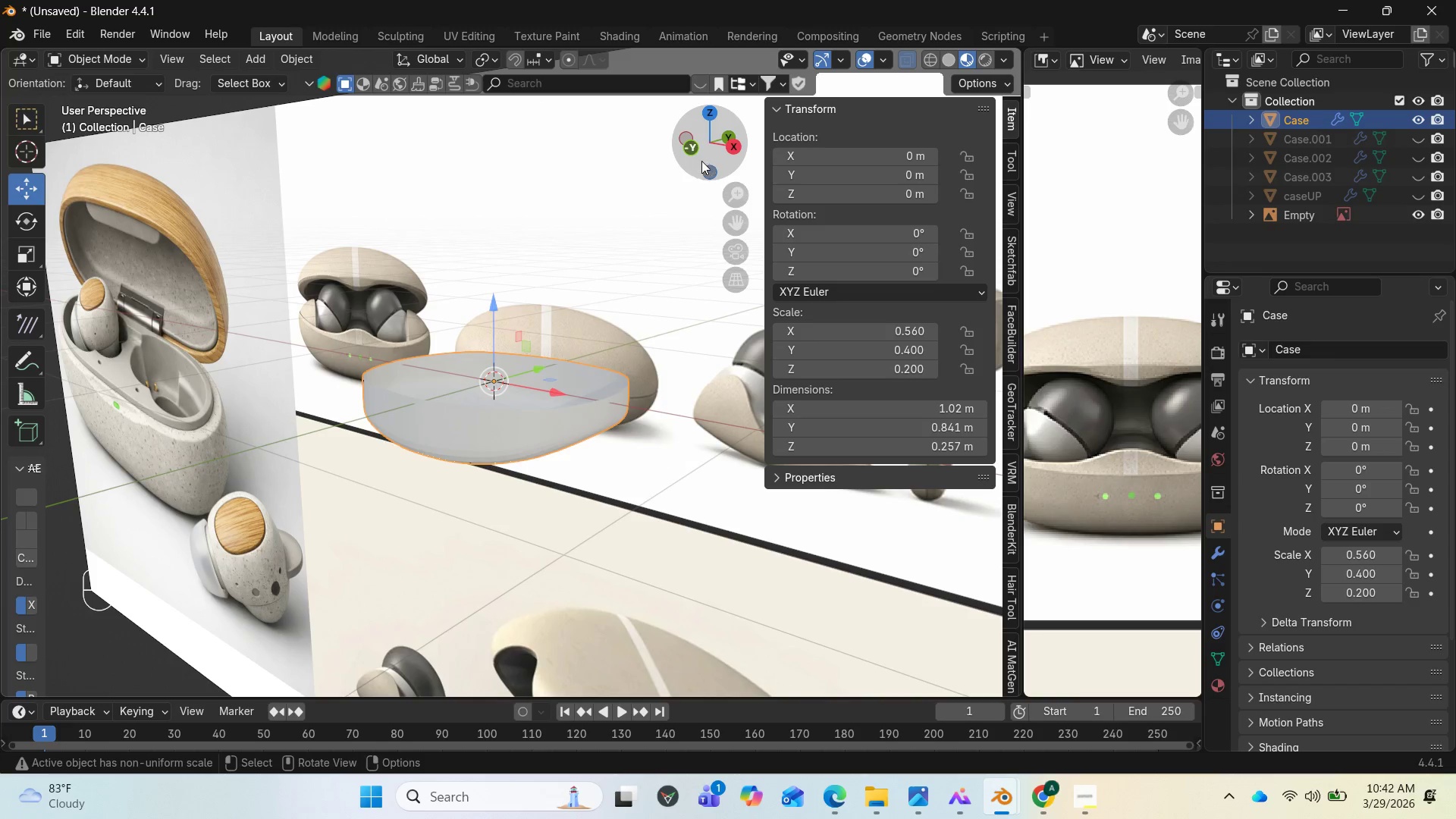 
left_click_drag(start_coordinate=[703, 152], to_coordinate=[814, 162])
 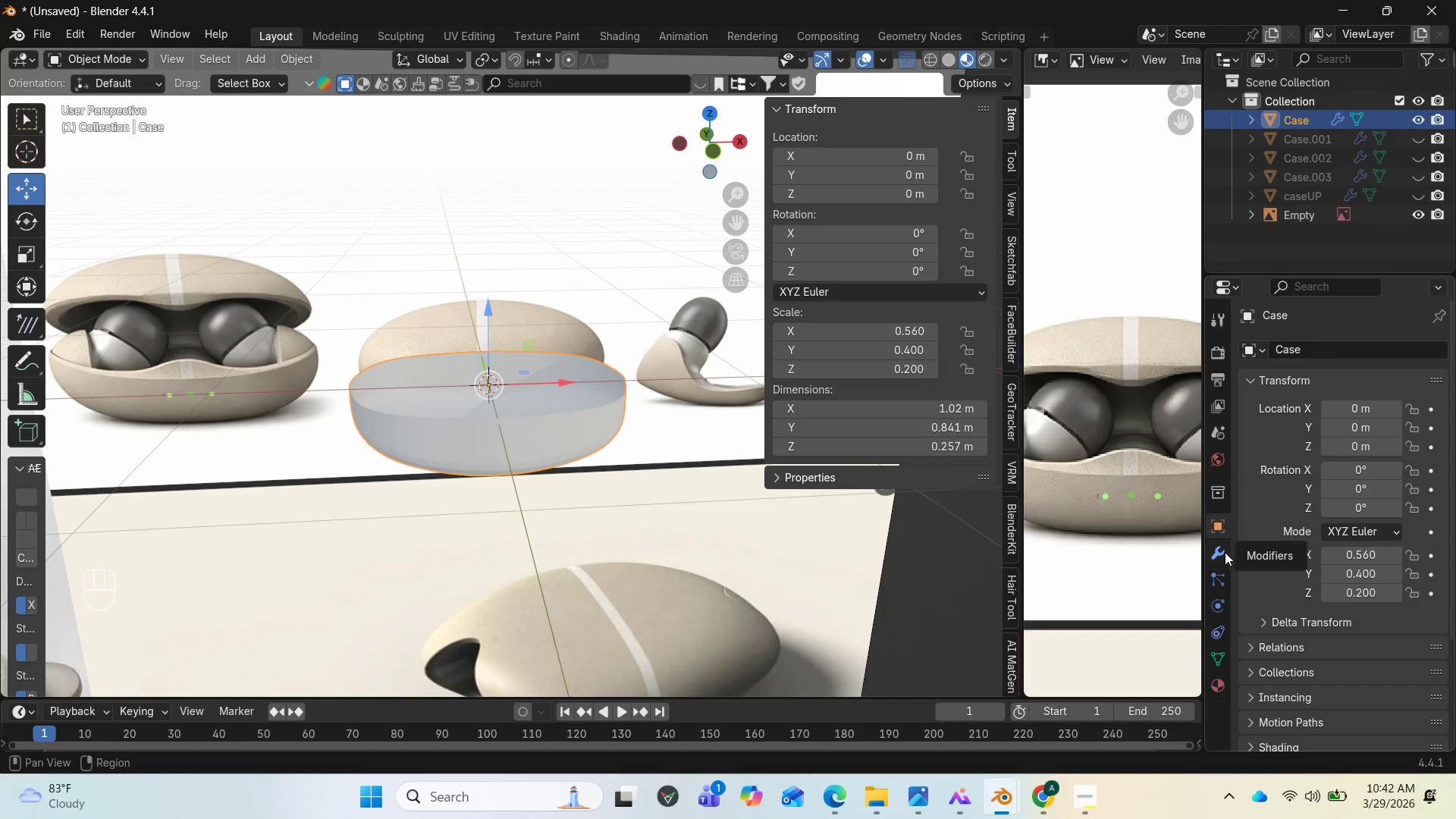 
left_click([1225, 552])
 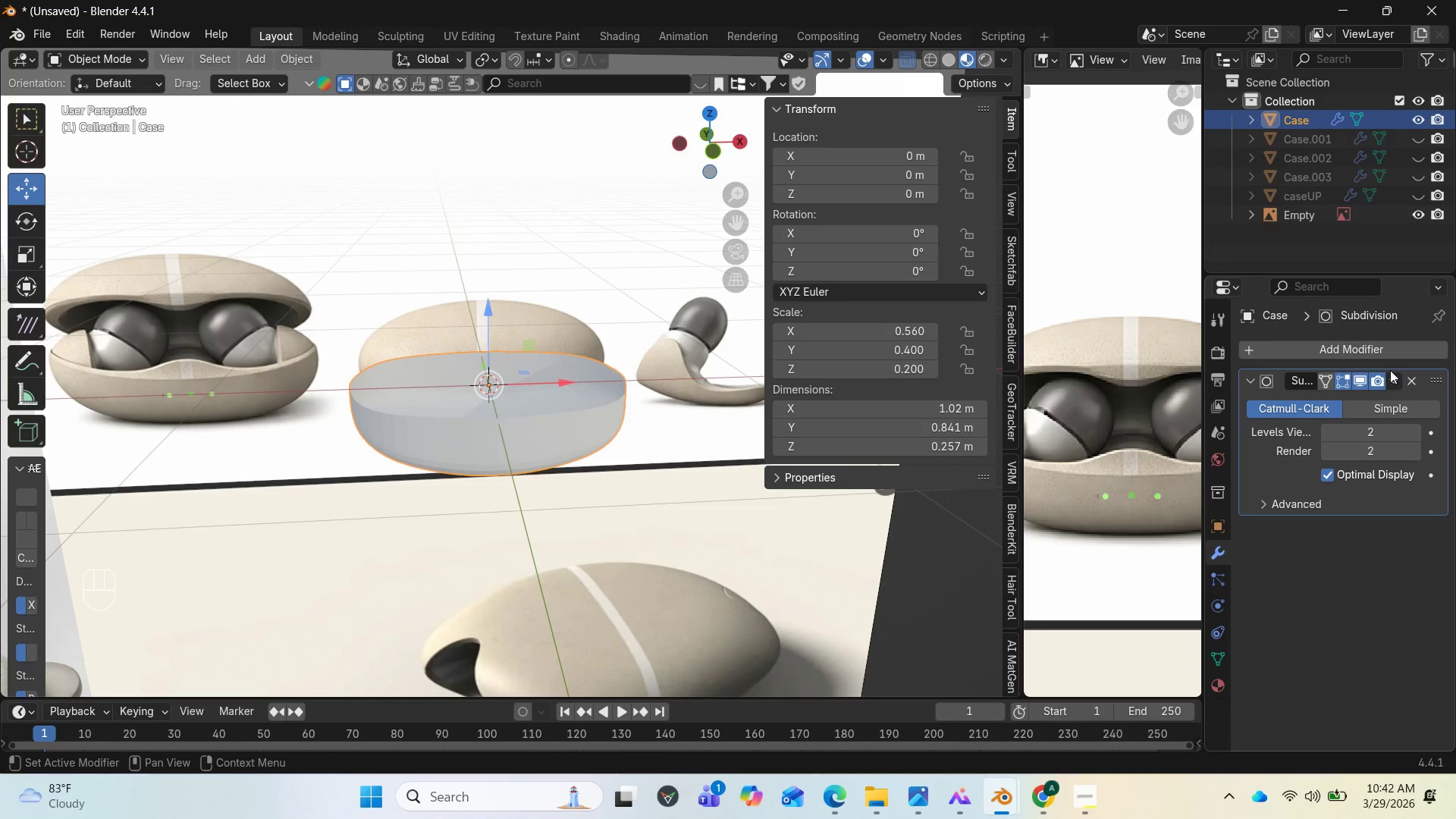 
left_click([1307, 343])
 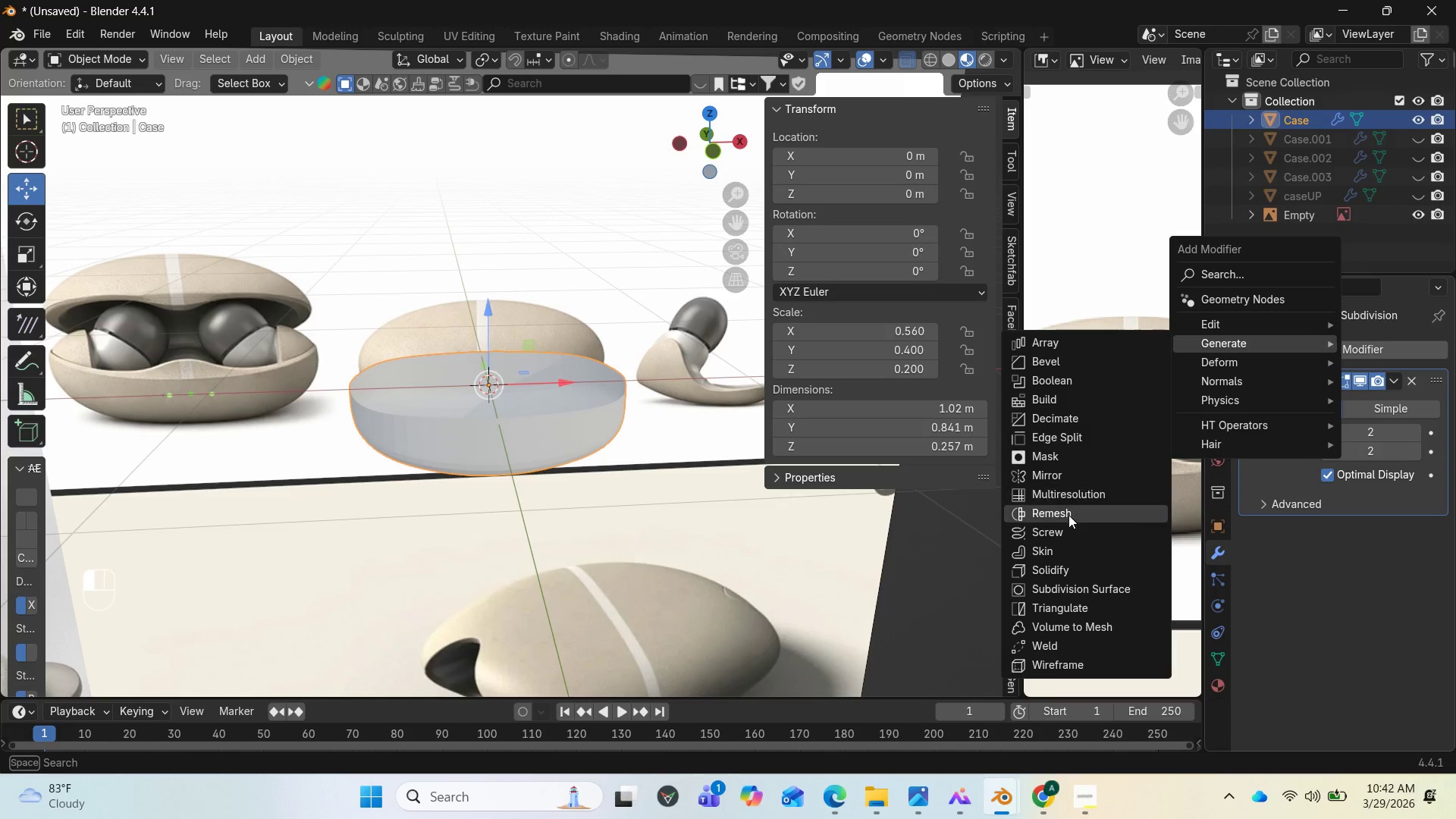 
left_click([1049, 570])
 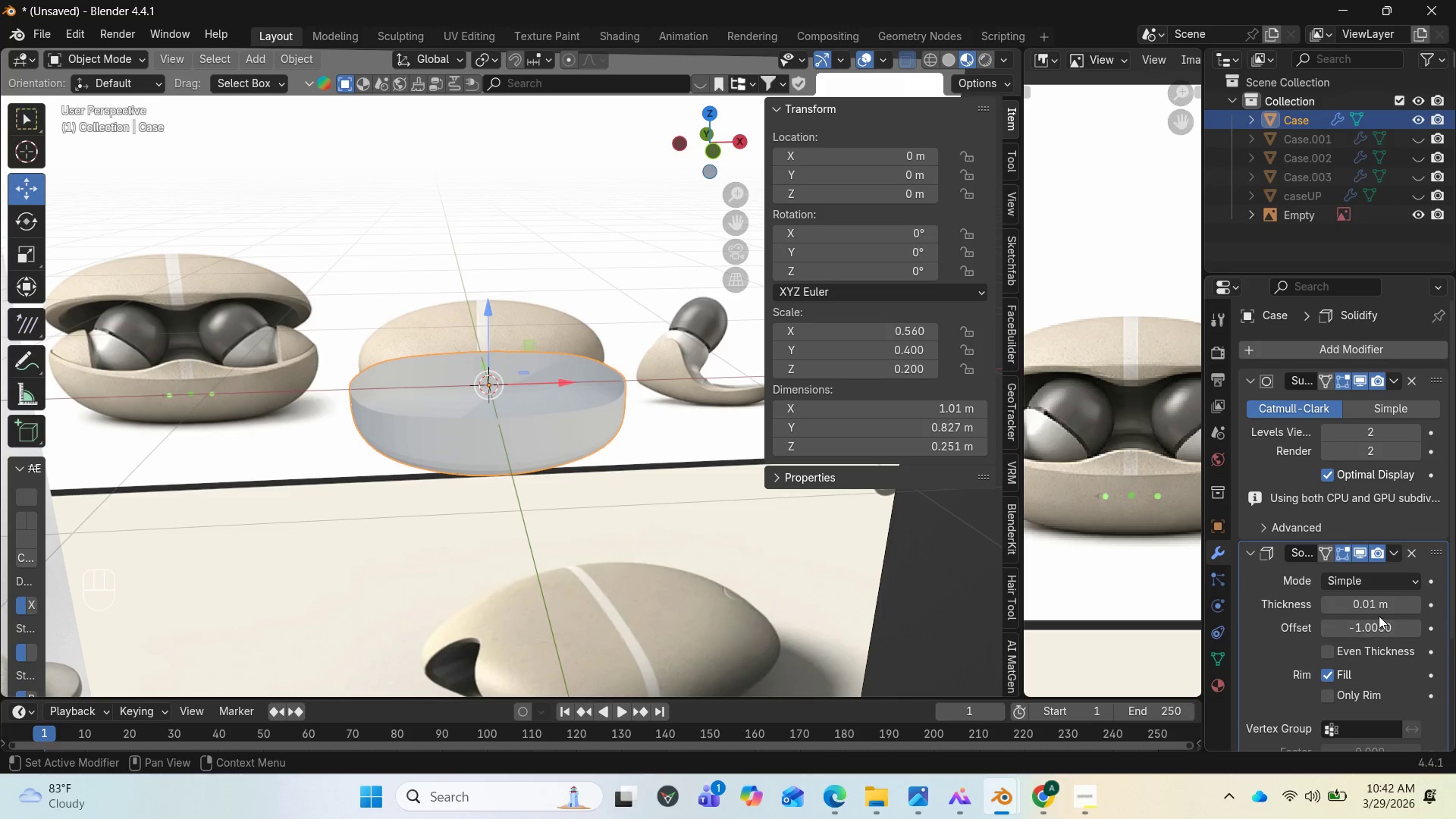 
left_click_drag(start_coordinate=[1363, 607], to_coordinate=[212, 608])
 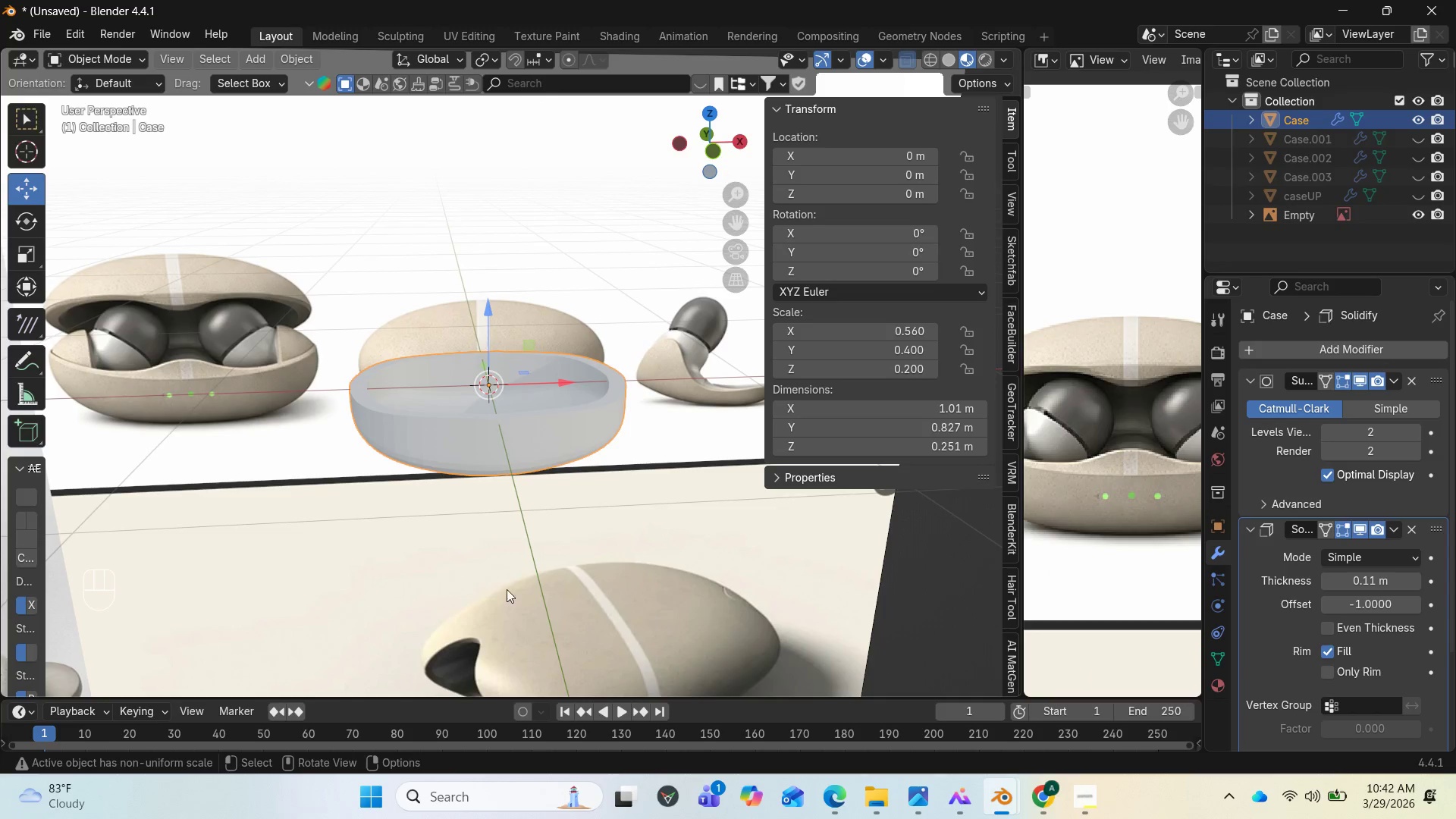 
scroll: coordinate [485, 576], scroll_direction: up, amount: 2.0
 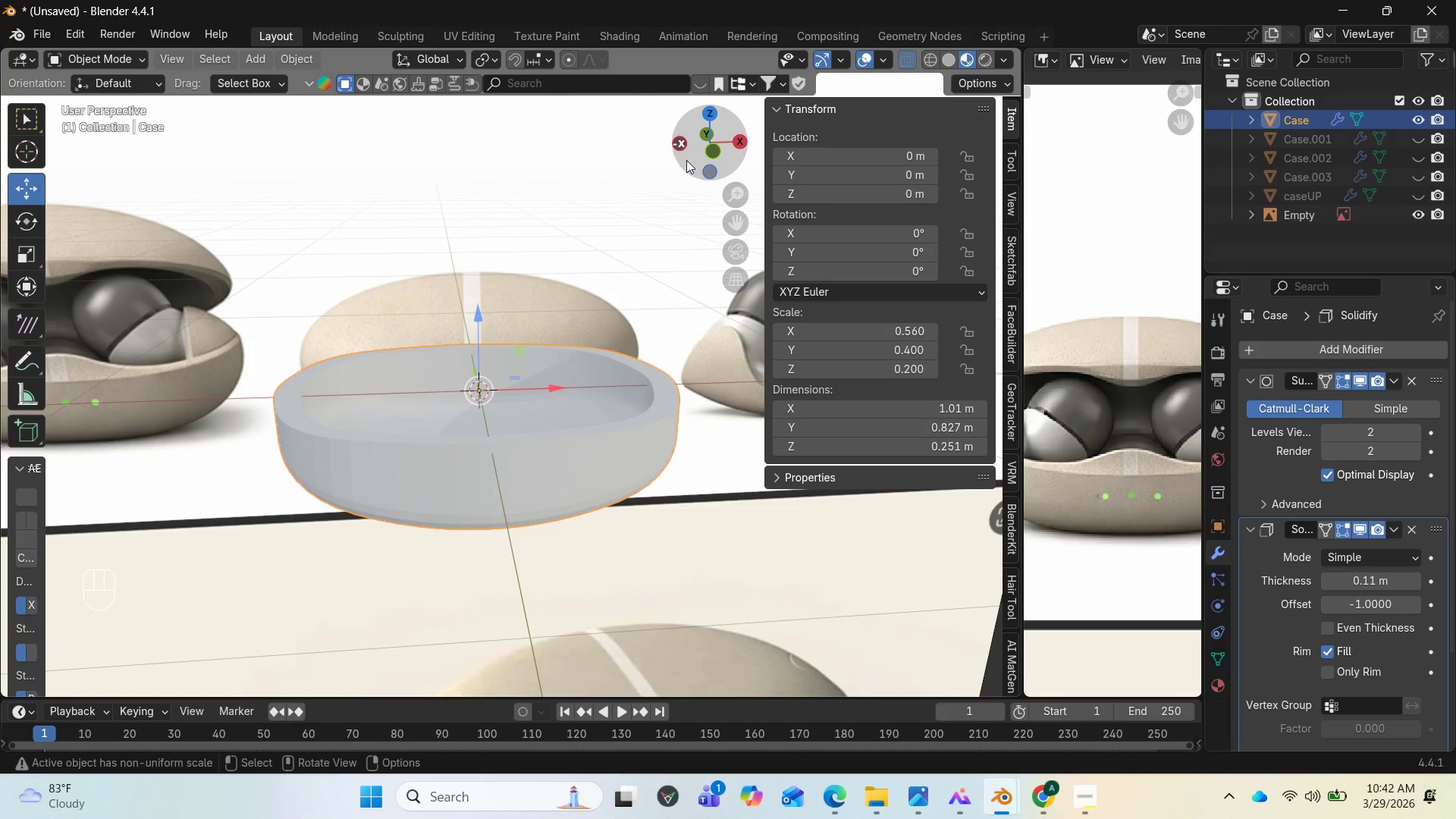 
left_click_drag(start_coordinate=[699, 146], to_coordinate=[670, 140])
 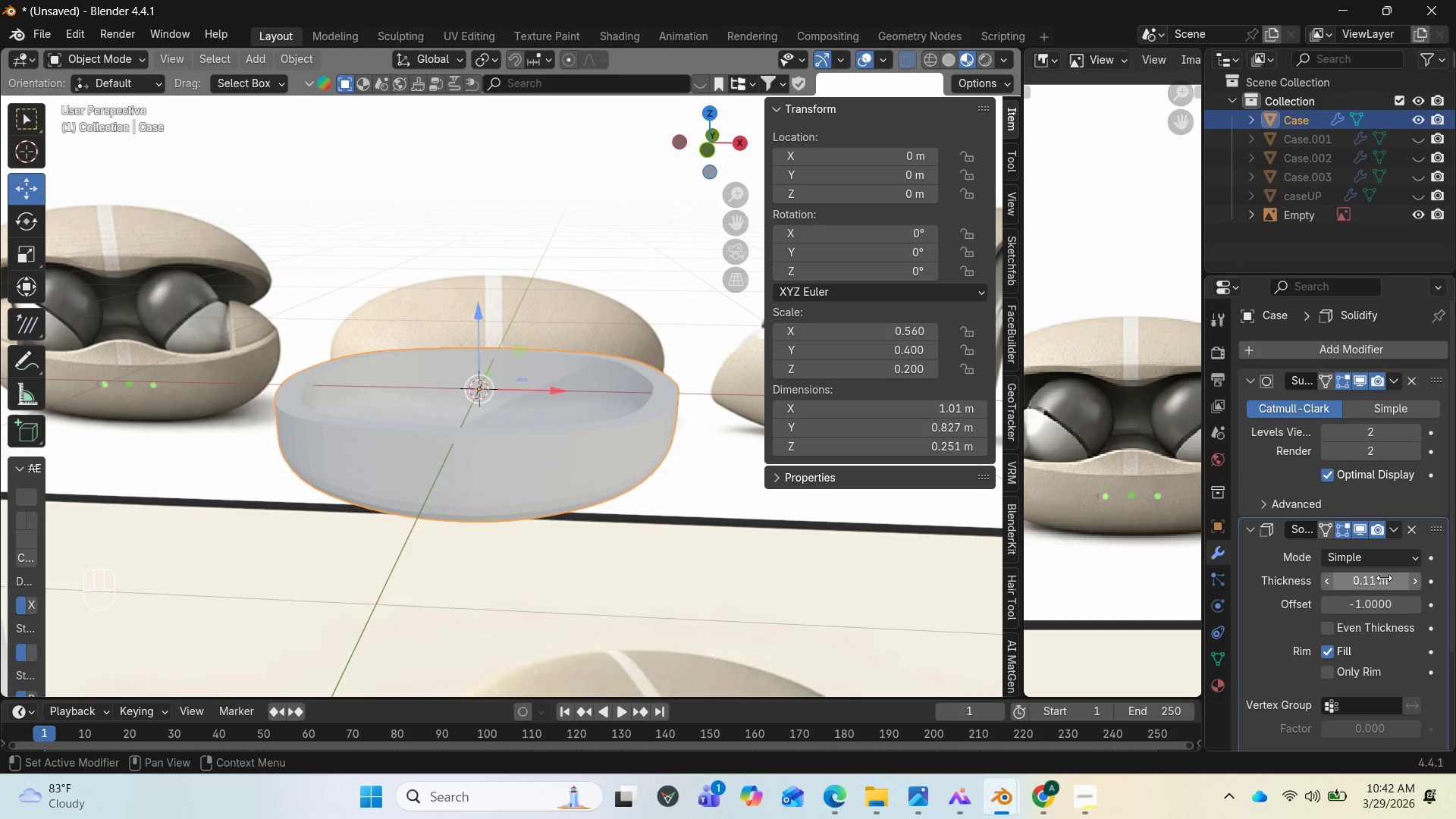 
left_click_drag(start_coordinate=[1373, 581], to_coordinate=[209, 577])
 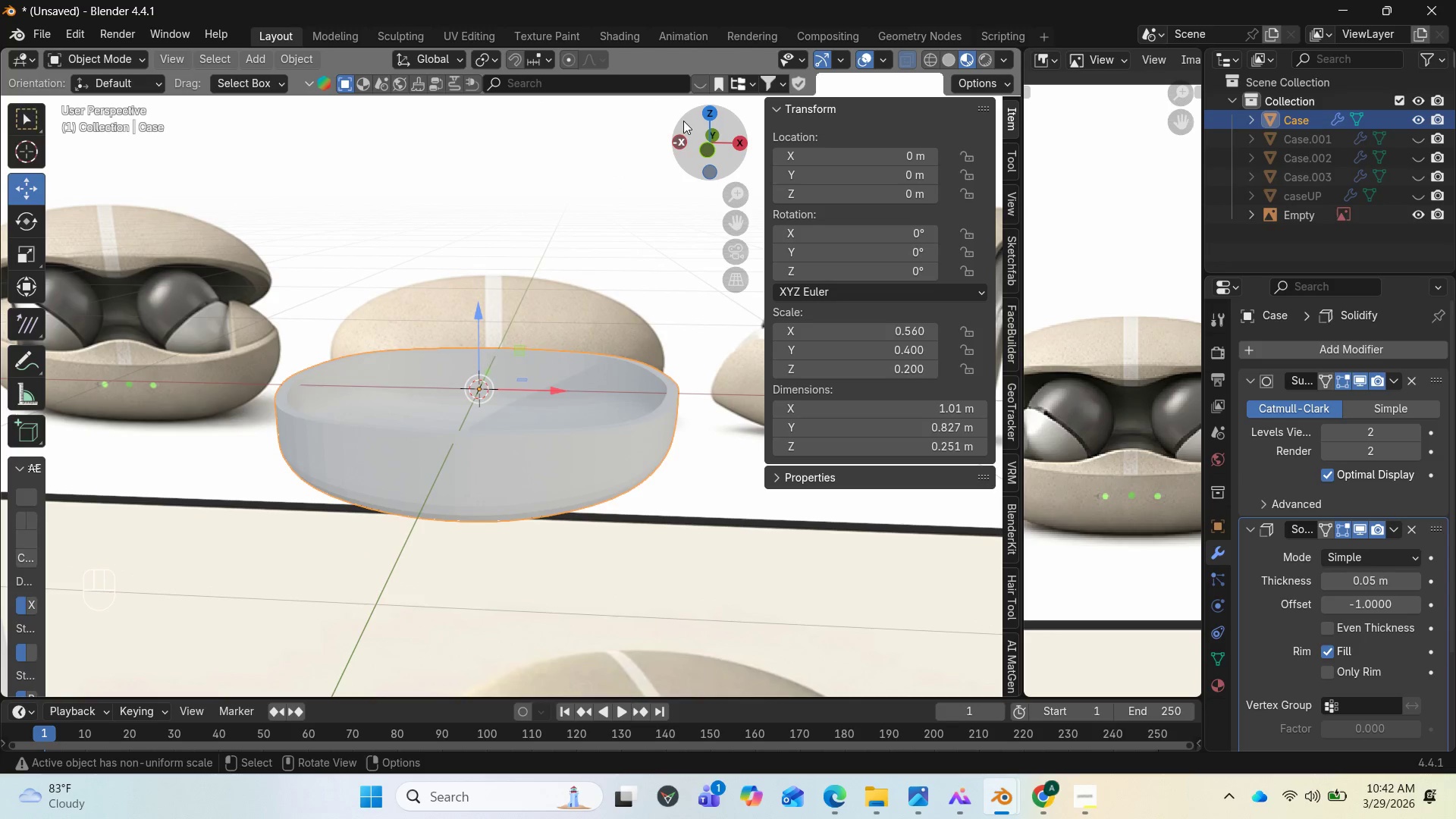 
left_click_drag(start_coordinate=[703, 121], to_coordinate=[352, 152])
 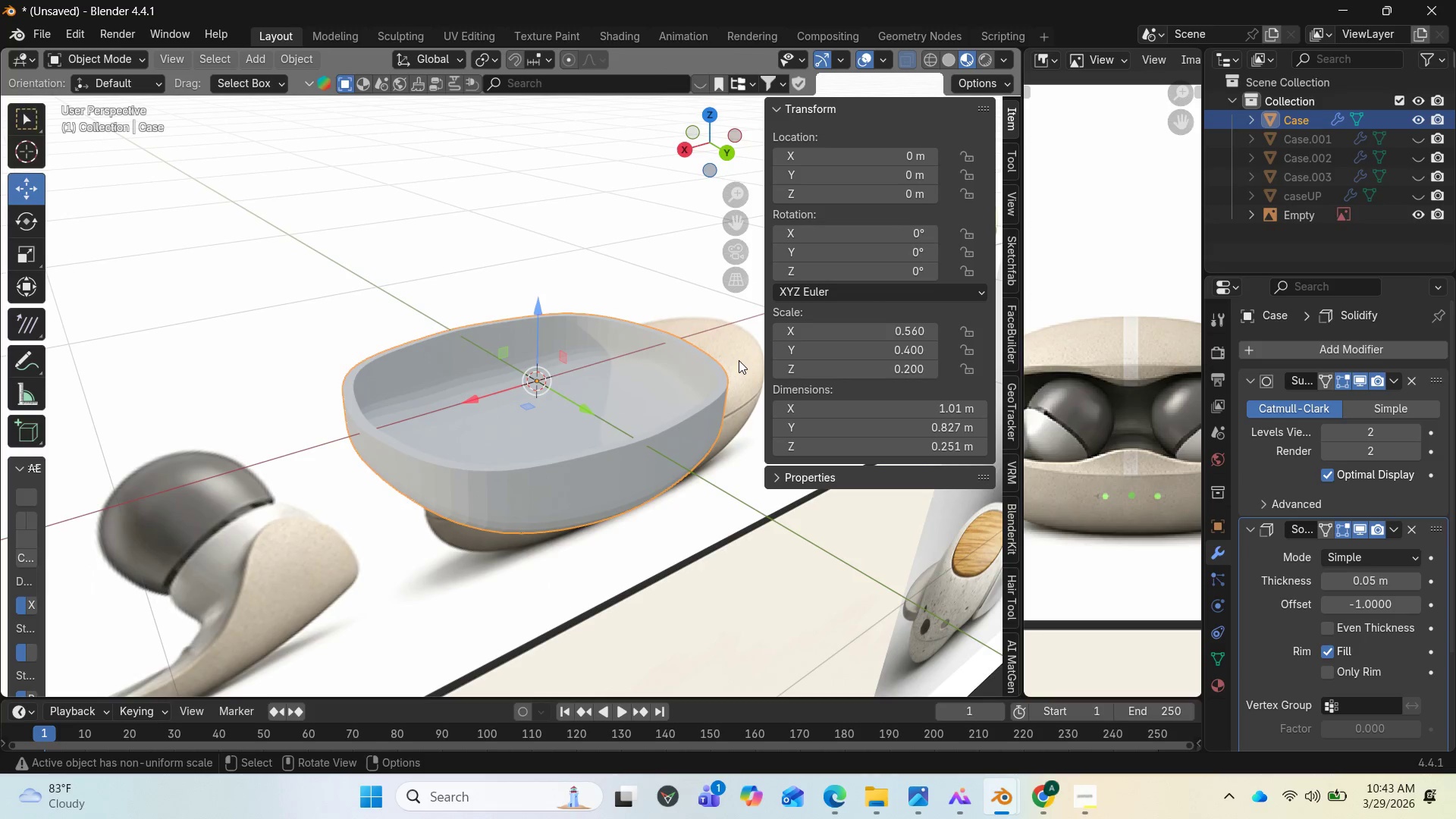 
key(End)
 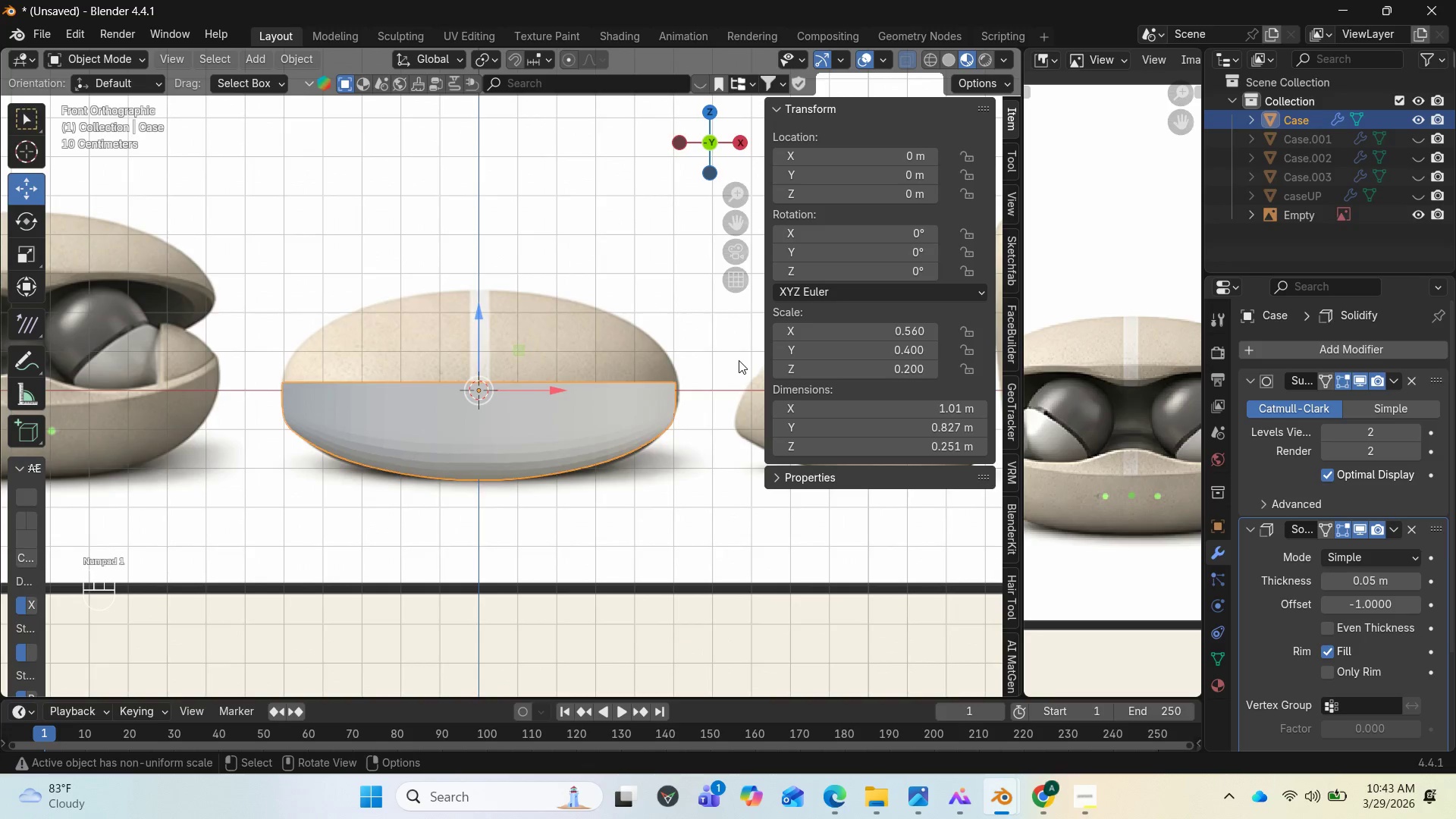 
key(PageUp)
 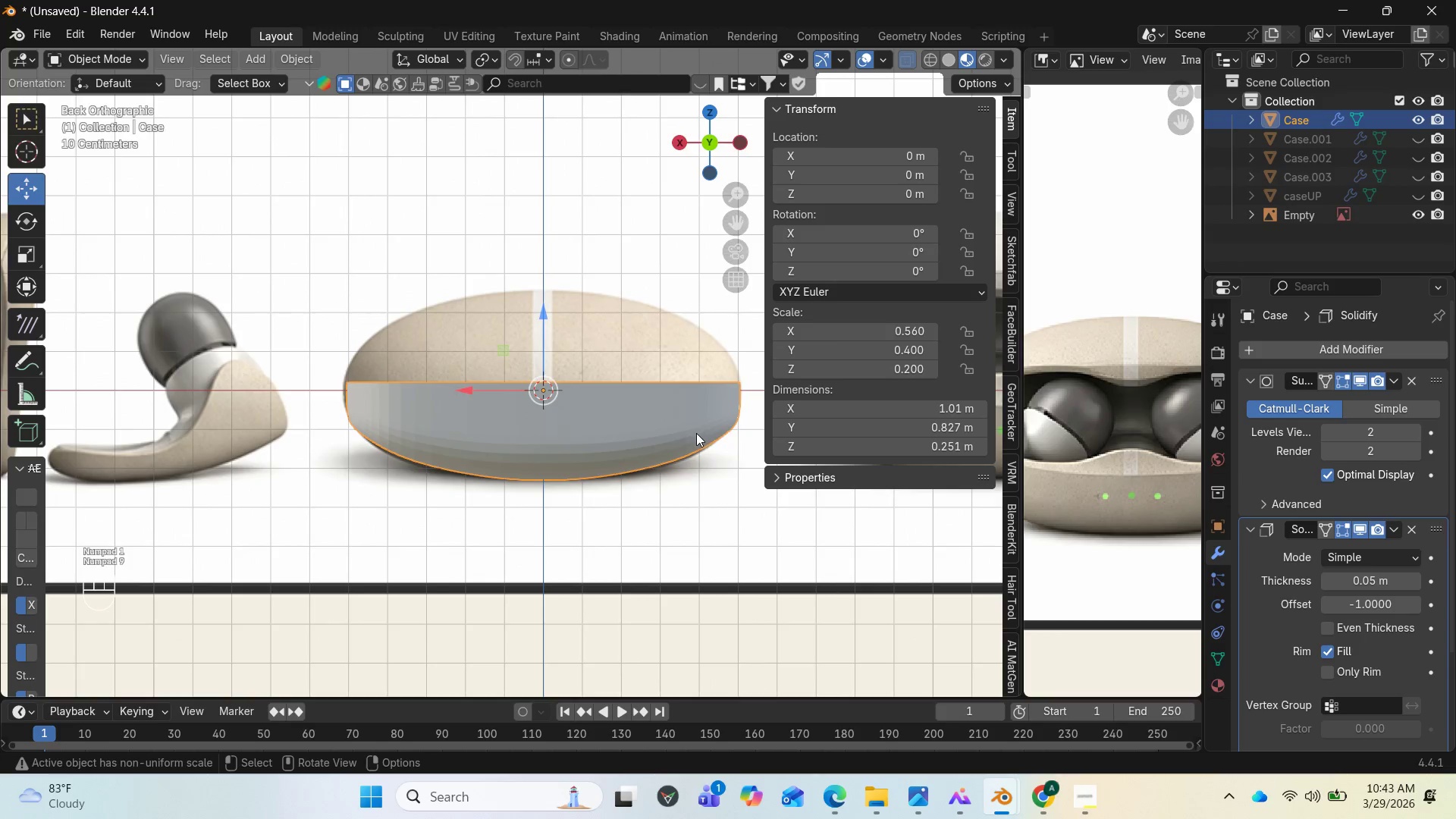 
scroll: coordinate [664, 415], scroll_direction: up, amount: 2.0
 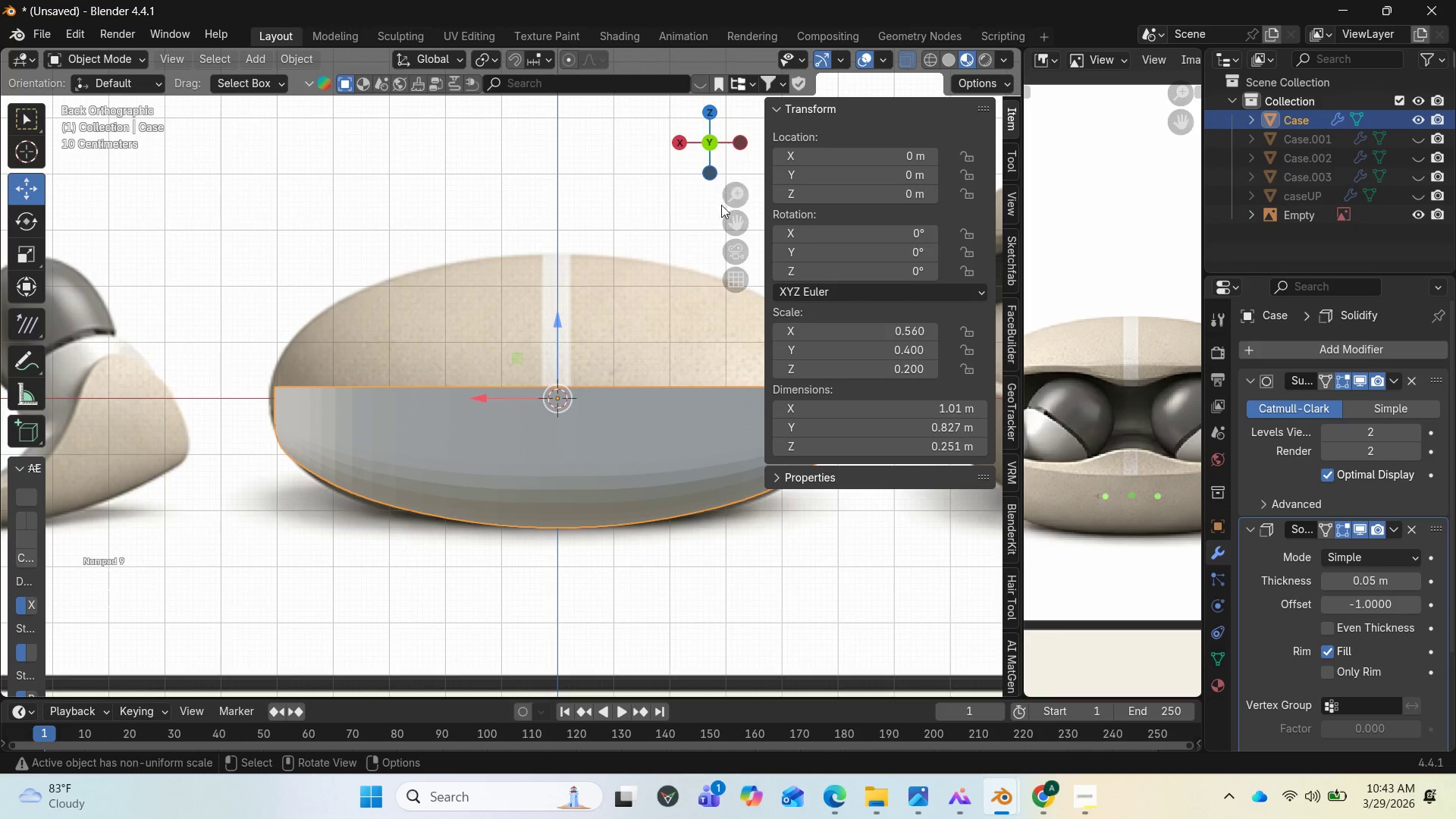 
scroll: coordinate [639, 355], scroll_direction: down, amount: 7.0
 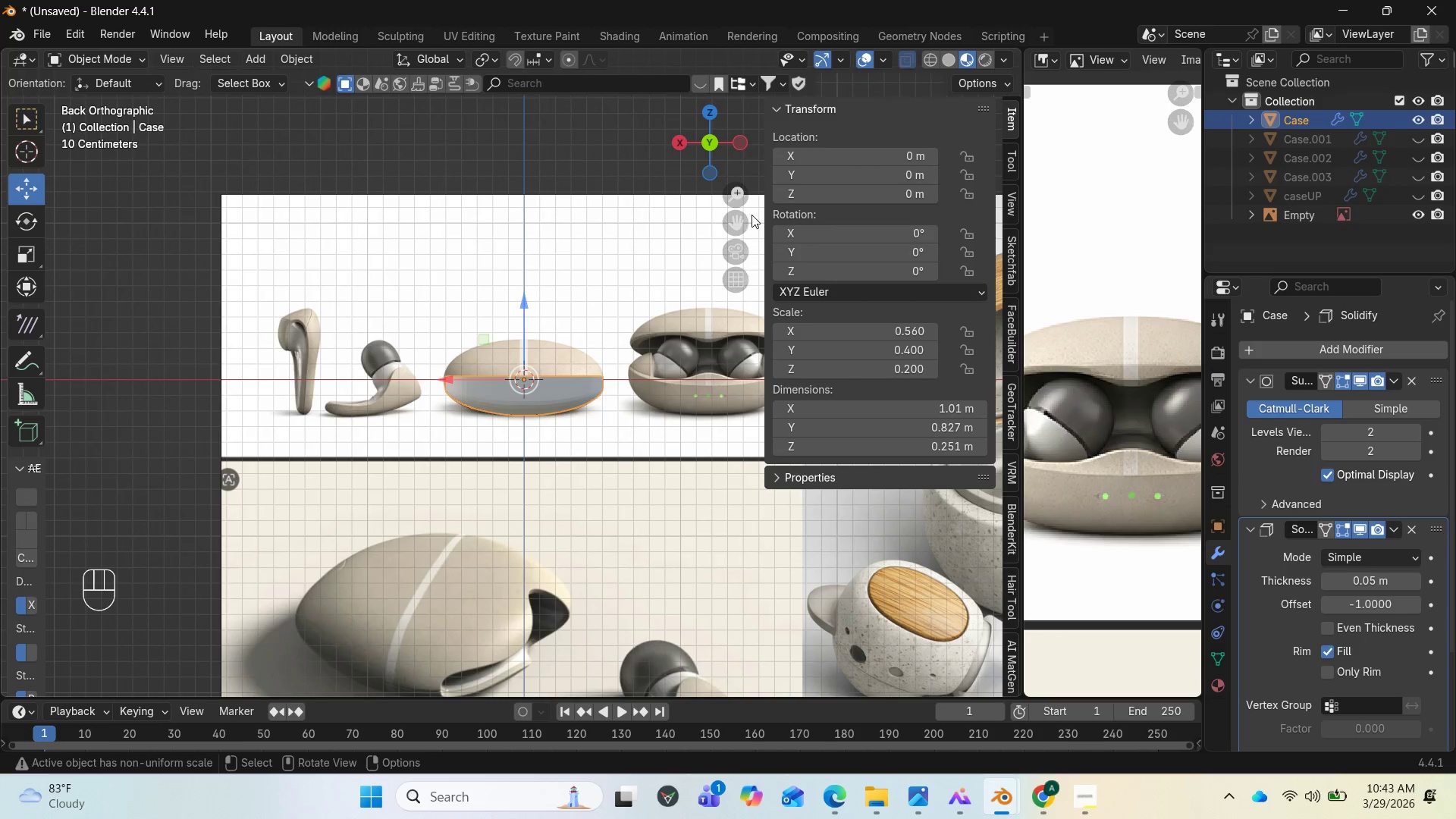 
left_click_drag(start_coordinate=[733, 214], to_coordinate=[632, 232])
 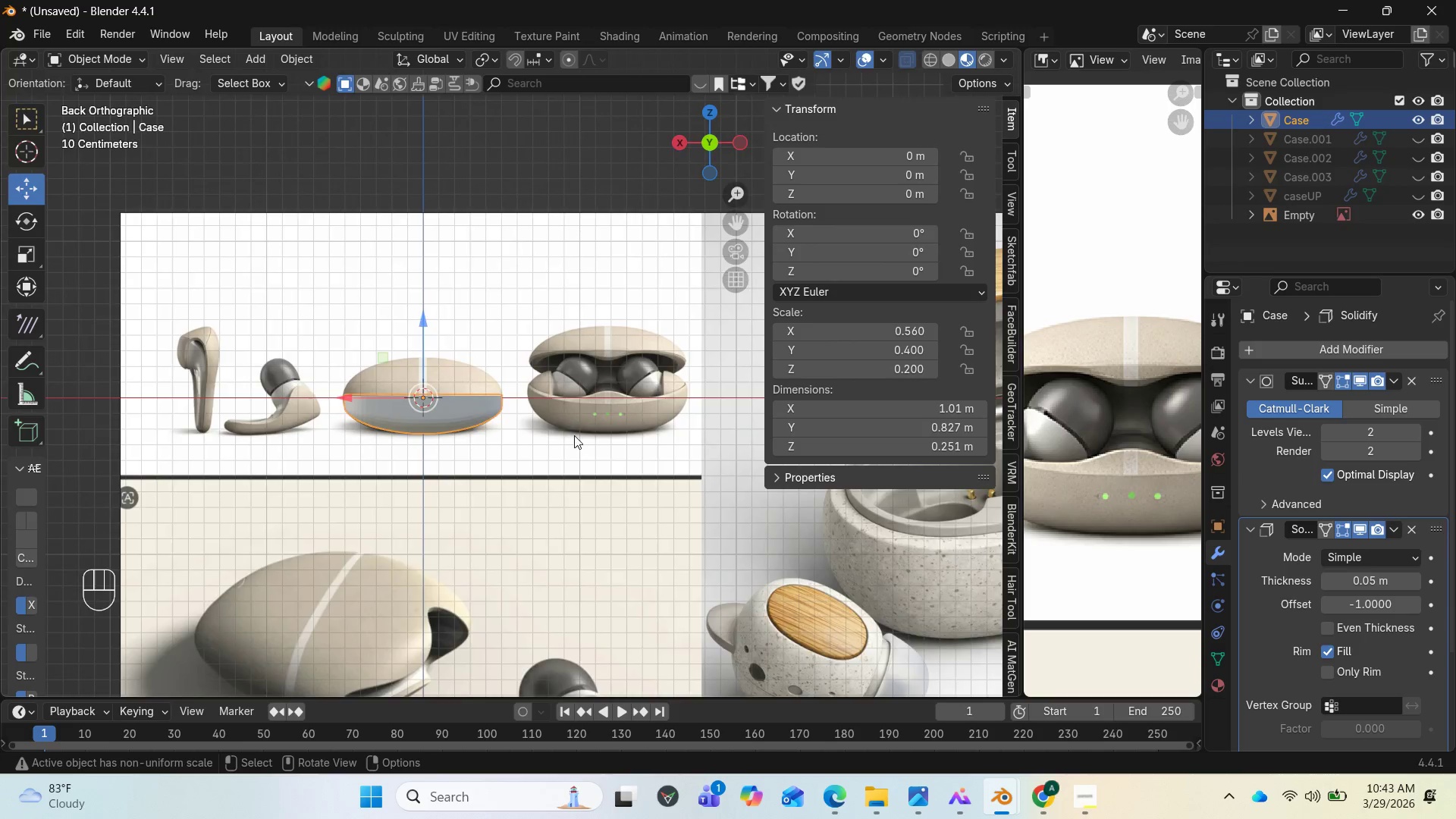 
scroll: coordinate [590, 439], scroll_direction: up, amount: 4.0
 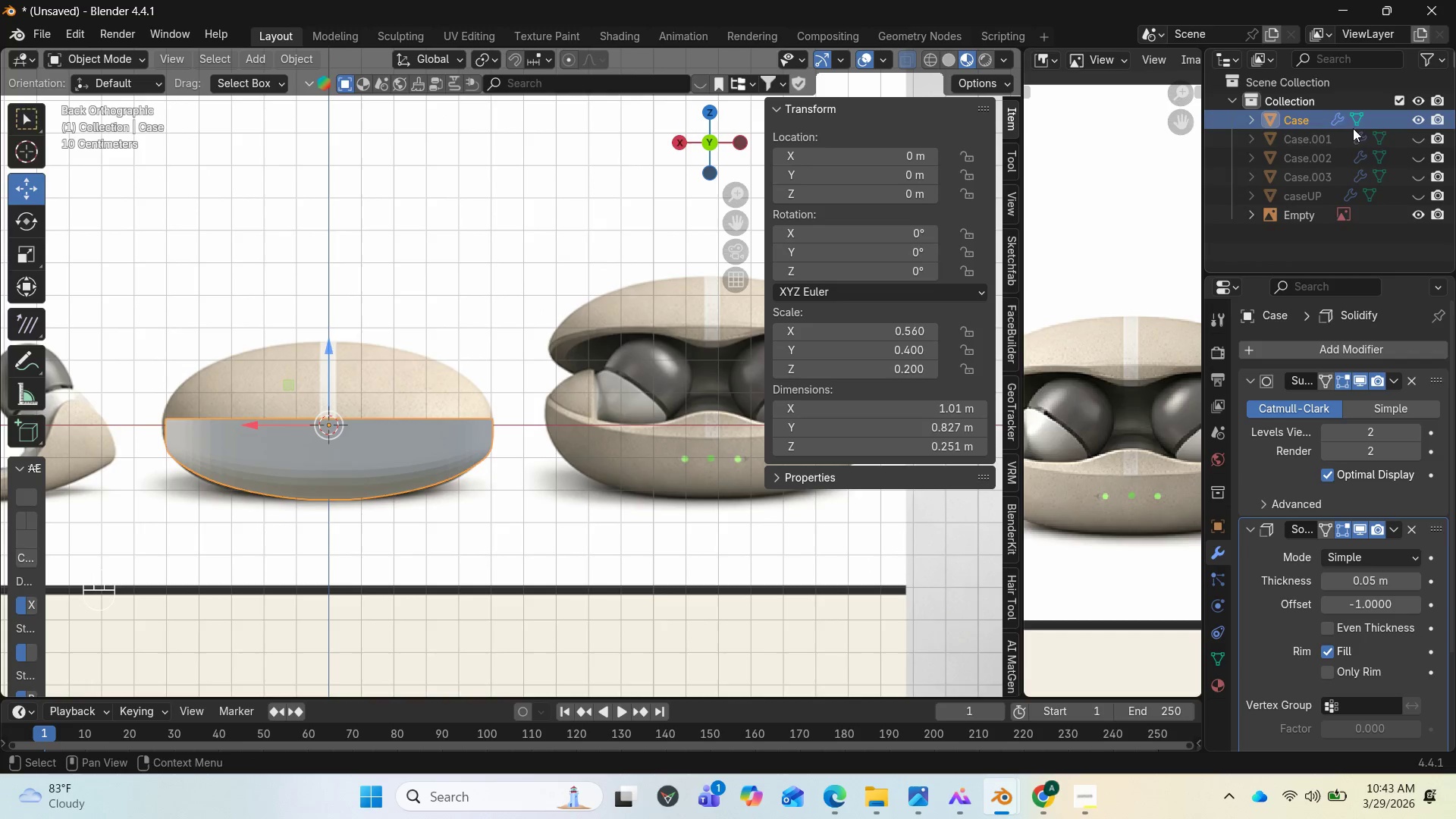 
left_click([1417, 133])
 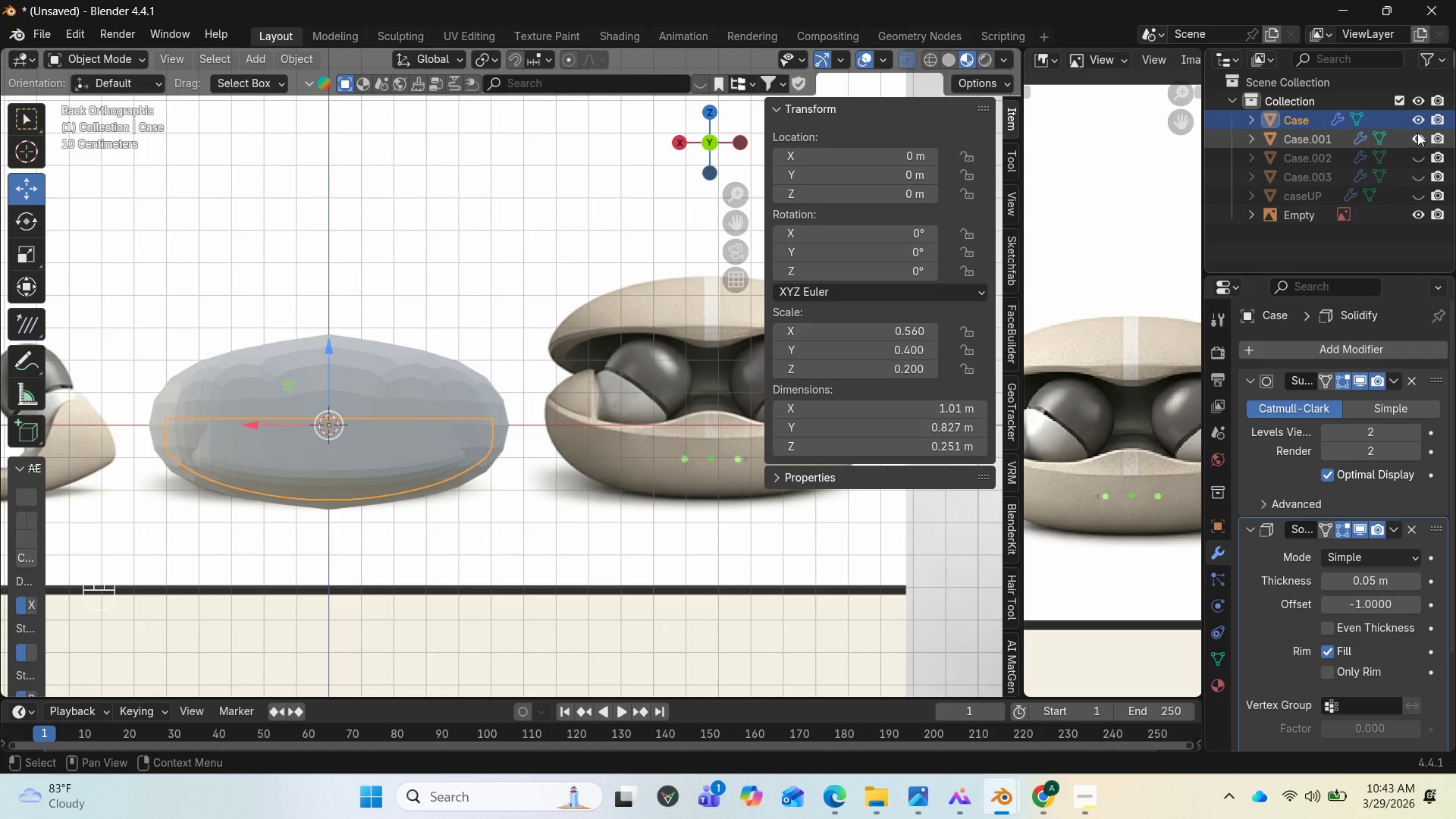 
left_click([1417, 133])
 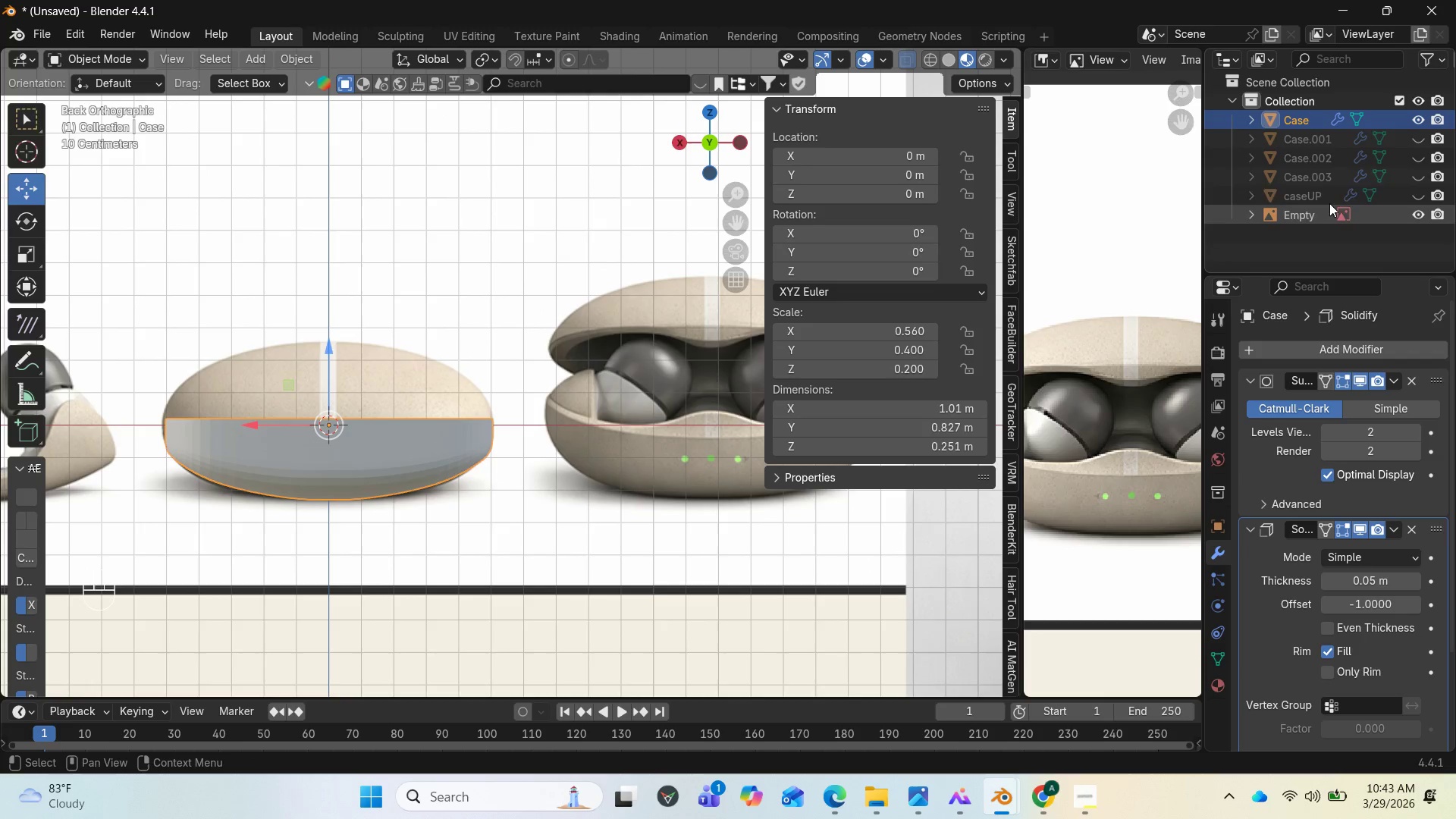 
left_click([1318, 199])
 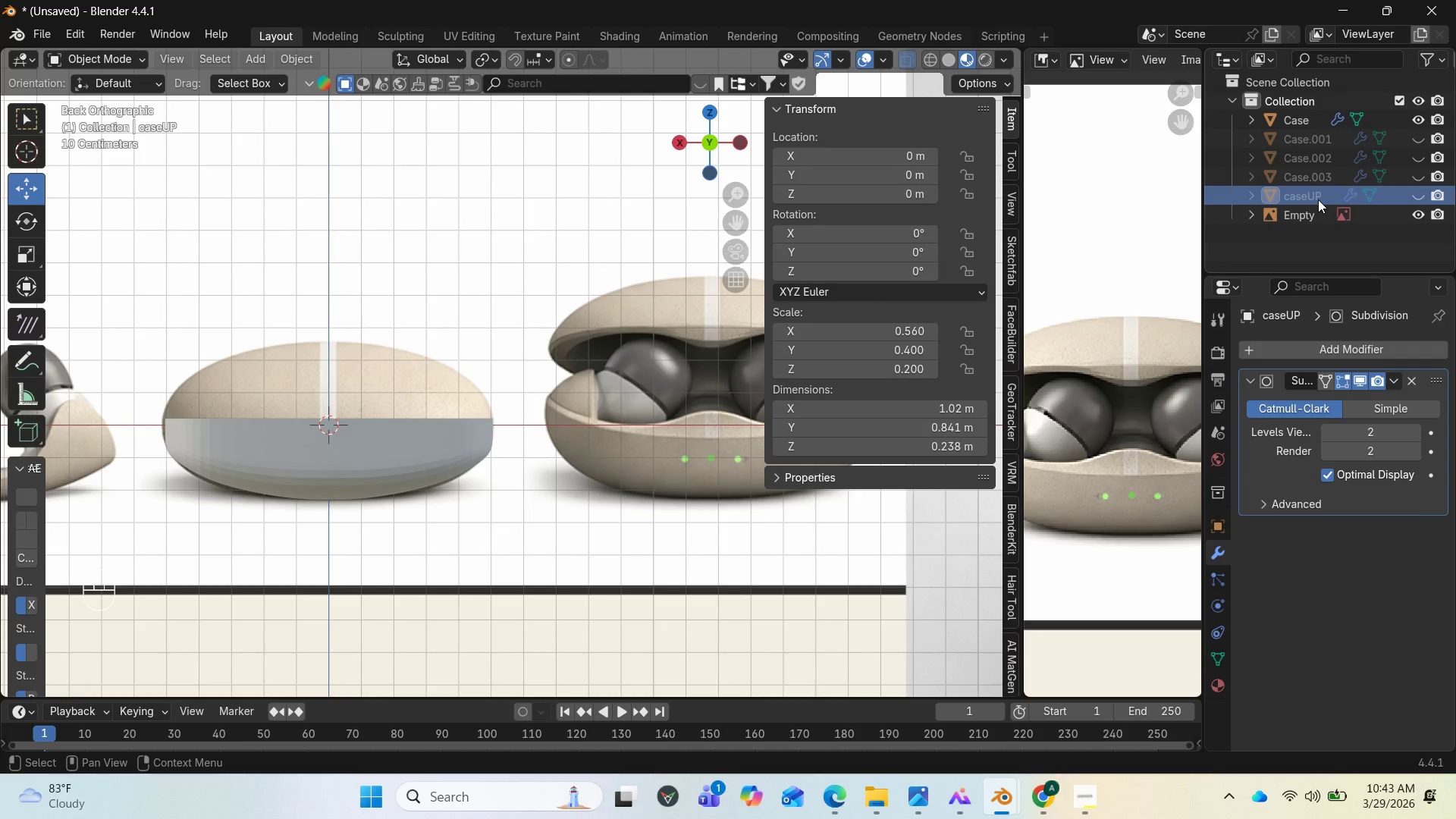 
left_click_drag(start_coordinate=[1318, 199], to_coordinate=[1297, 187])
 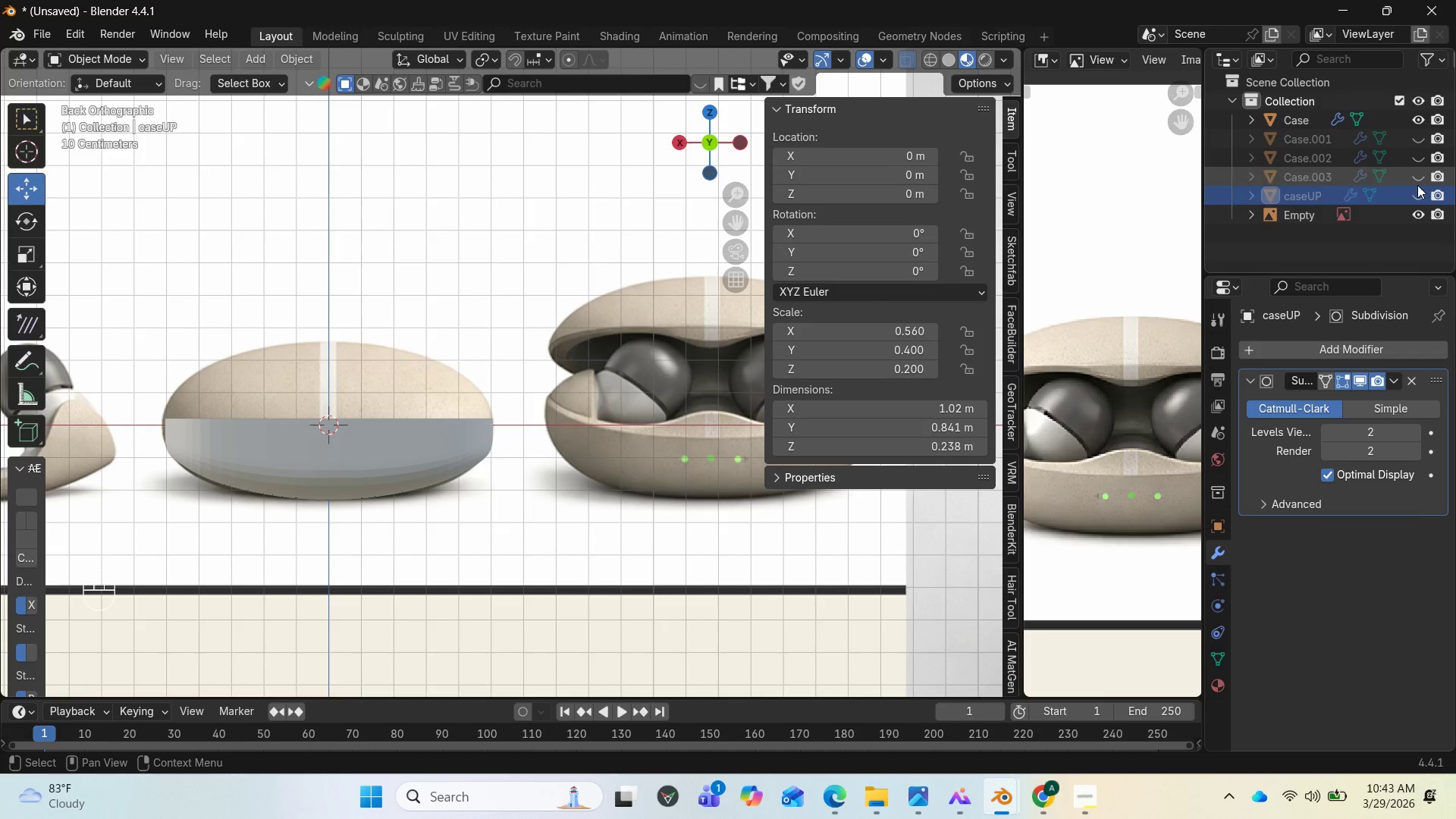 
left_click([1417, 192])
 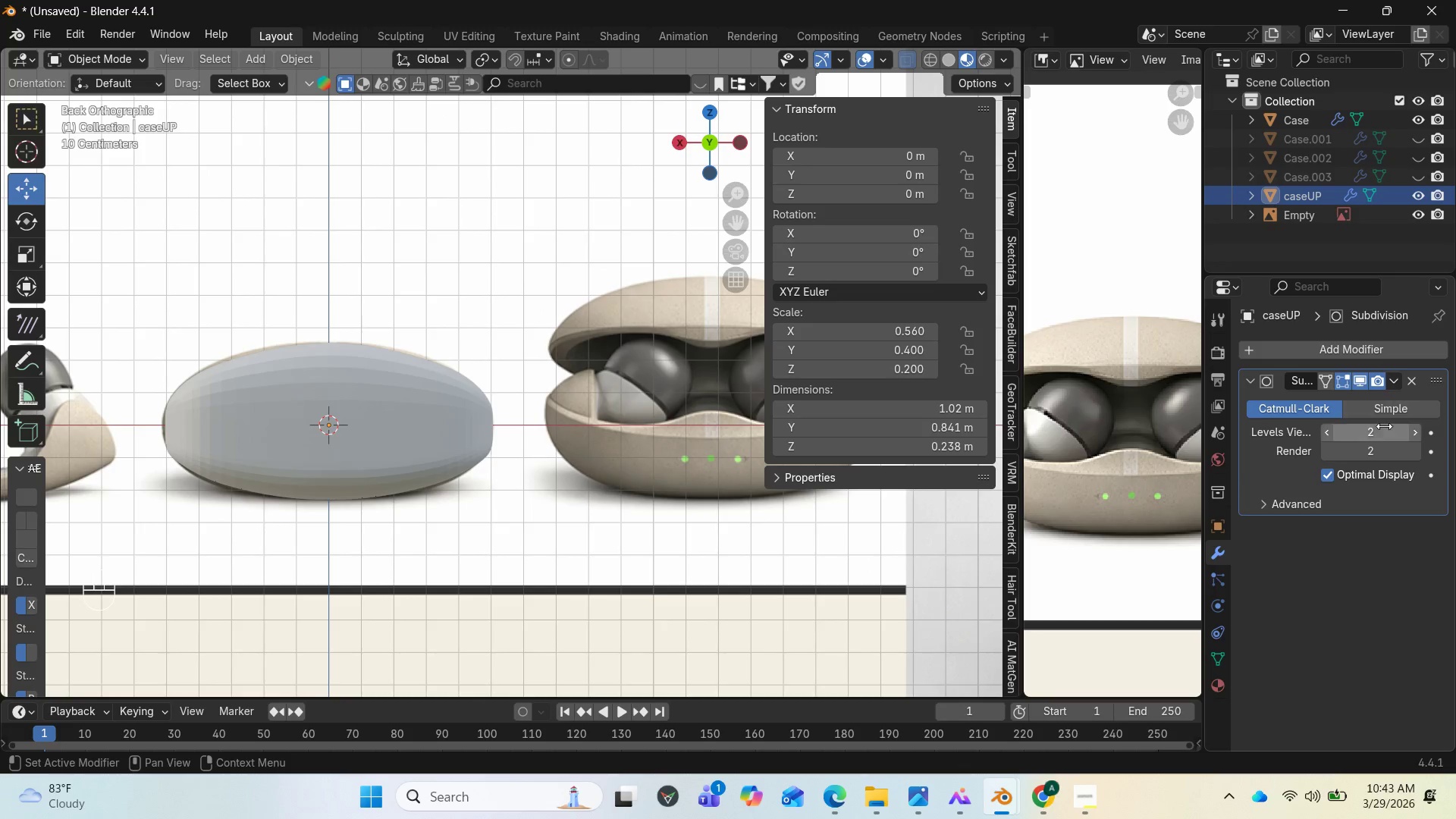 
mouse_move([1244, 406])
 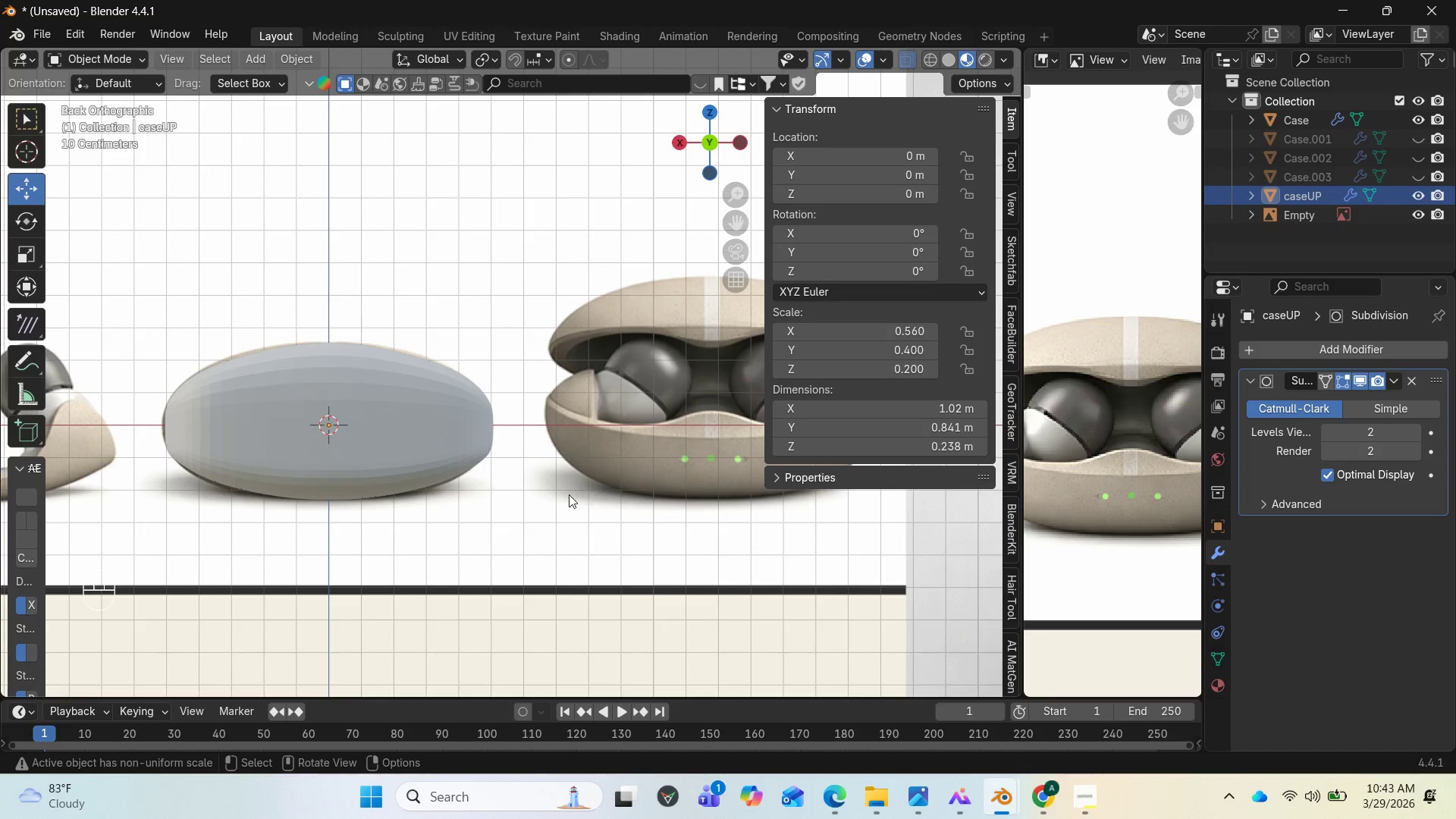 
scroll: coordinate [569, 491], scroll_direction: down, amount: 2.0
 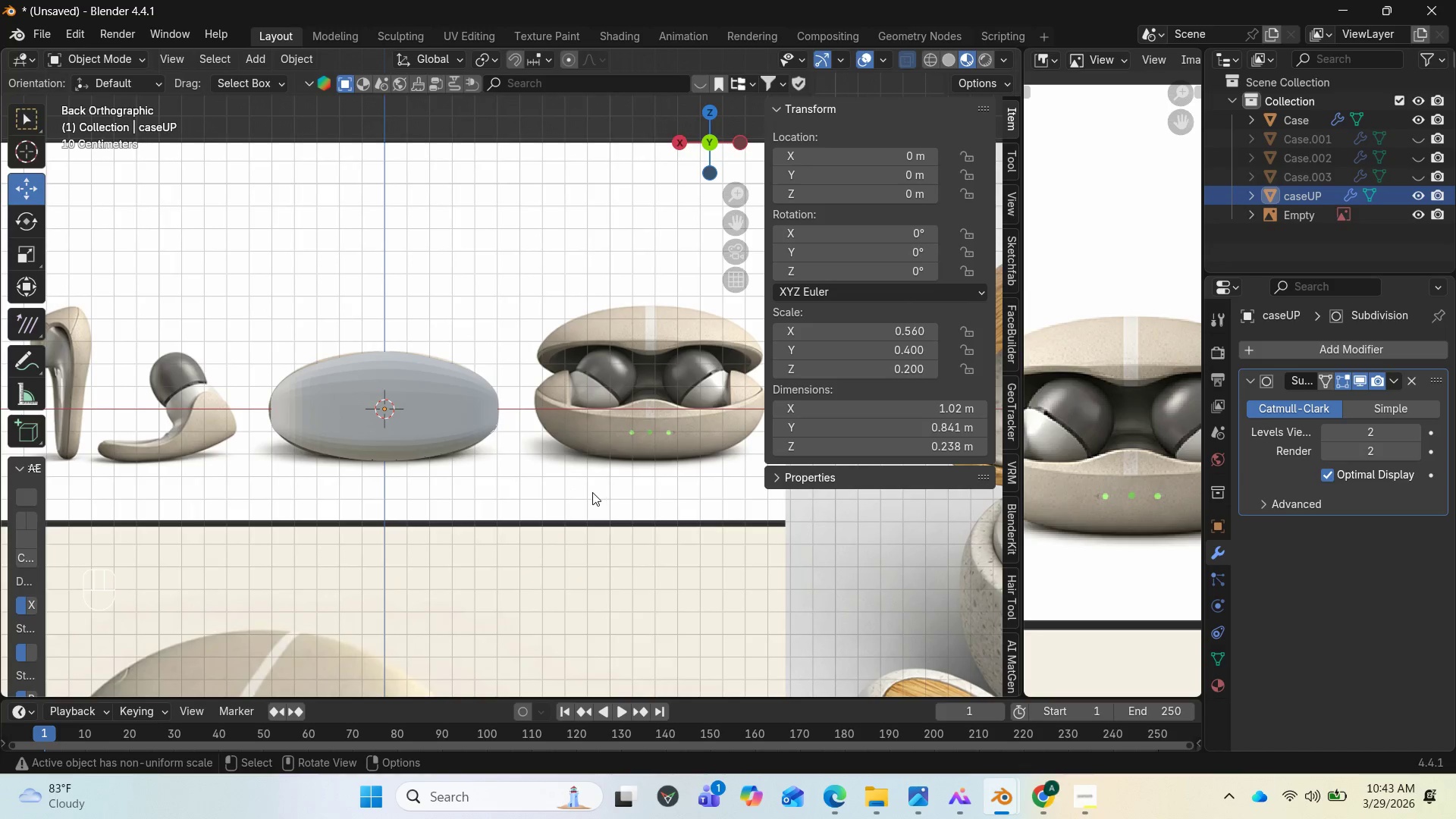 
left_click([592, 492])
 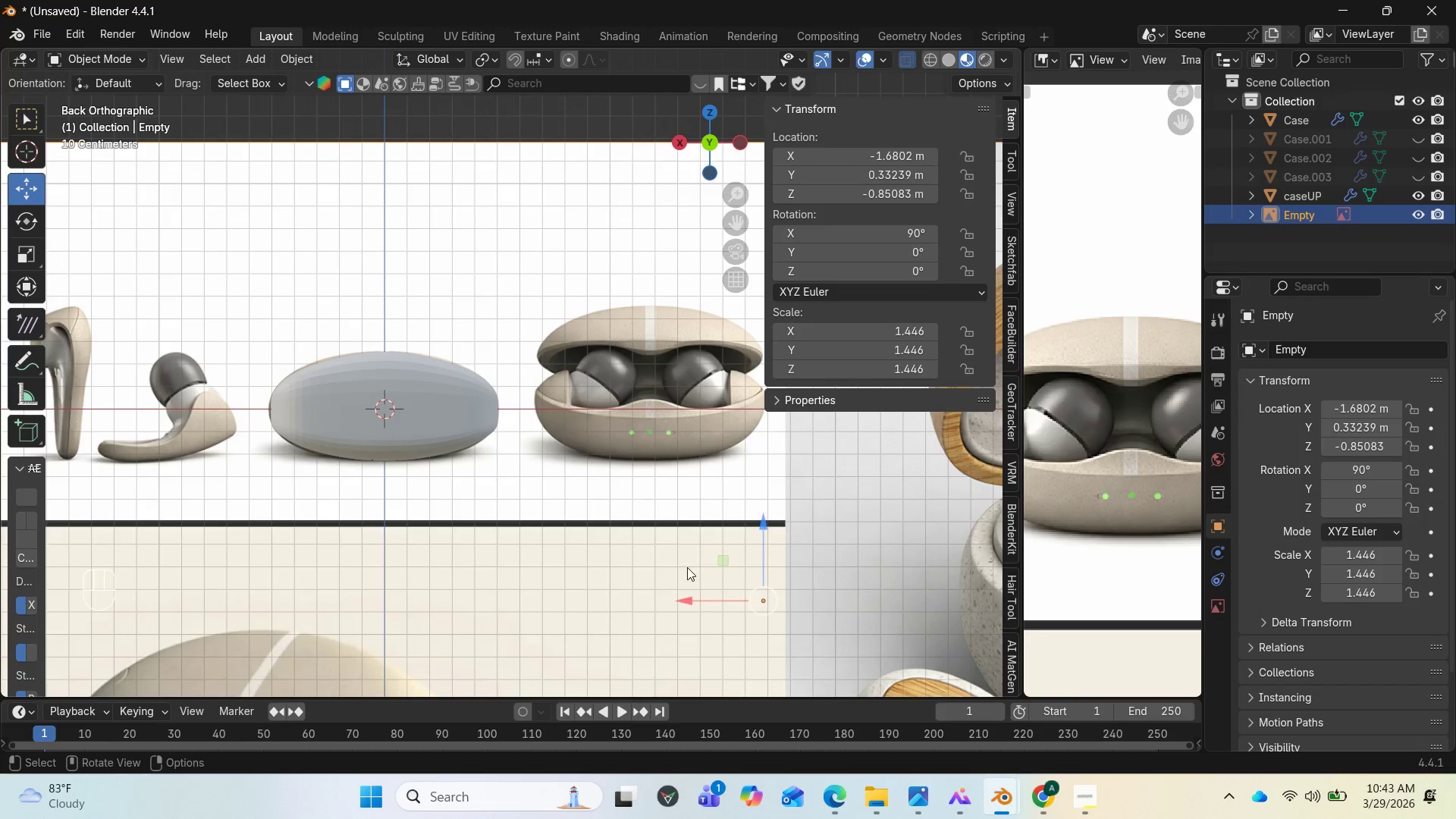 
left_click_drag(start_coordinate=[687, 592], to_coordinate=[417, 586])
 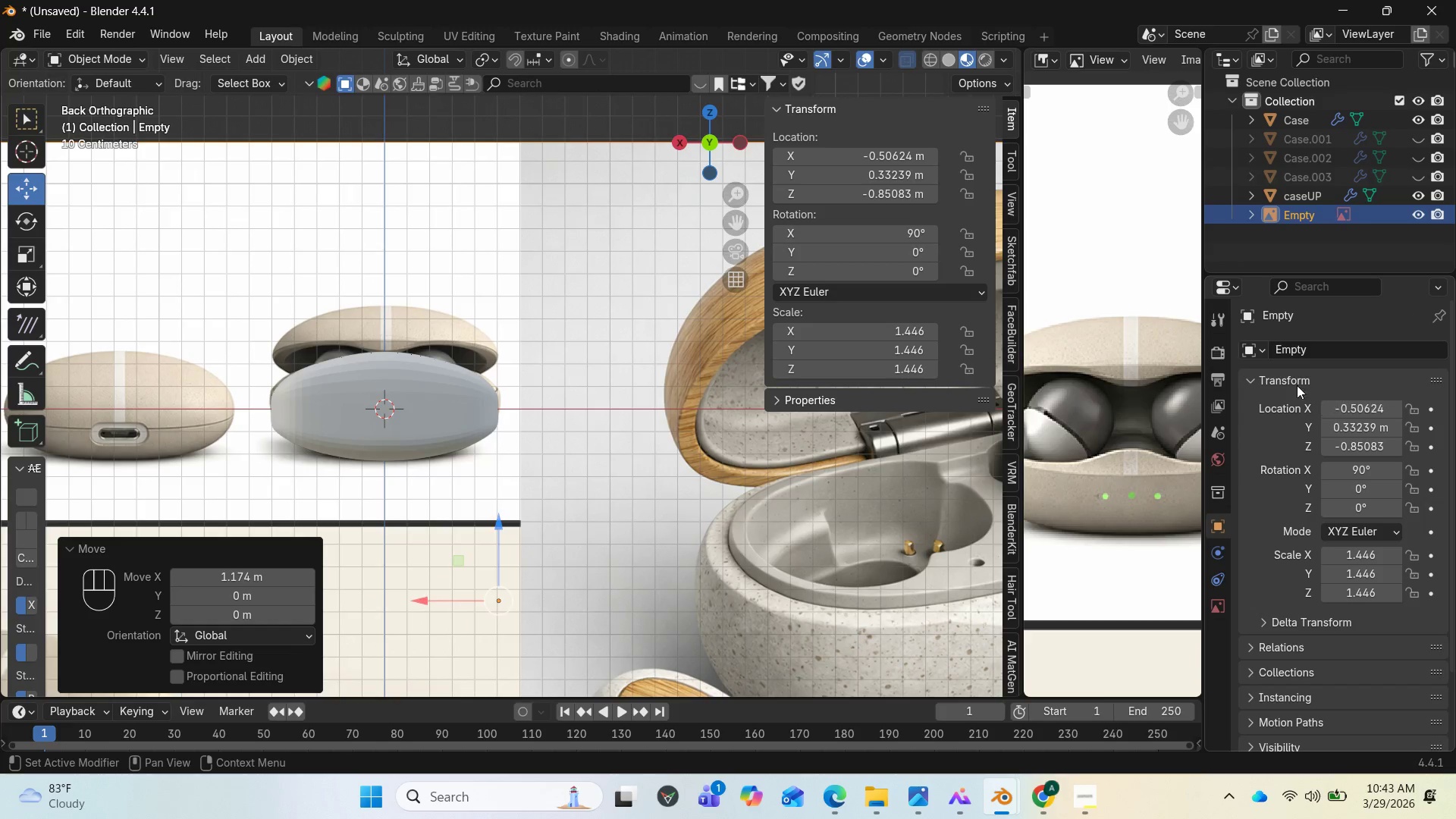 
left_click([456, 403])
 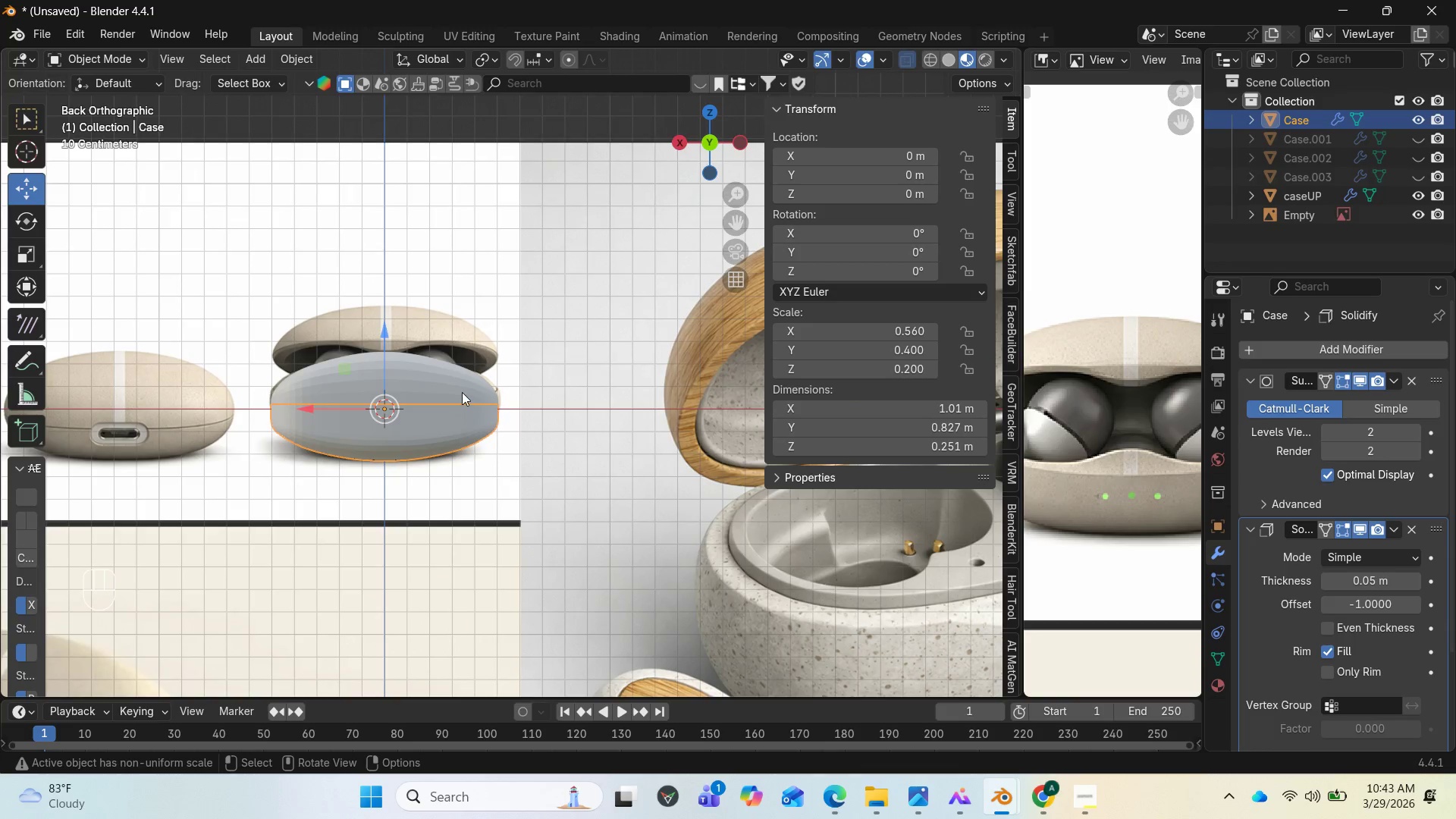 
left_click([447, 389])
 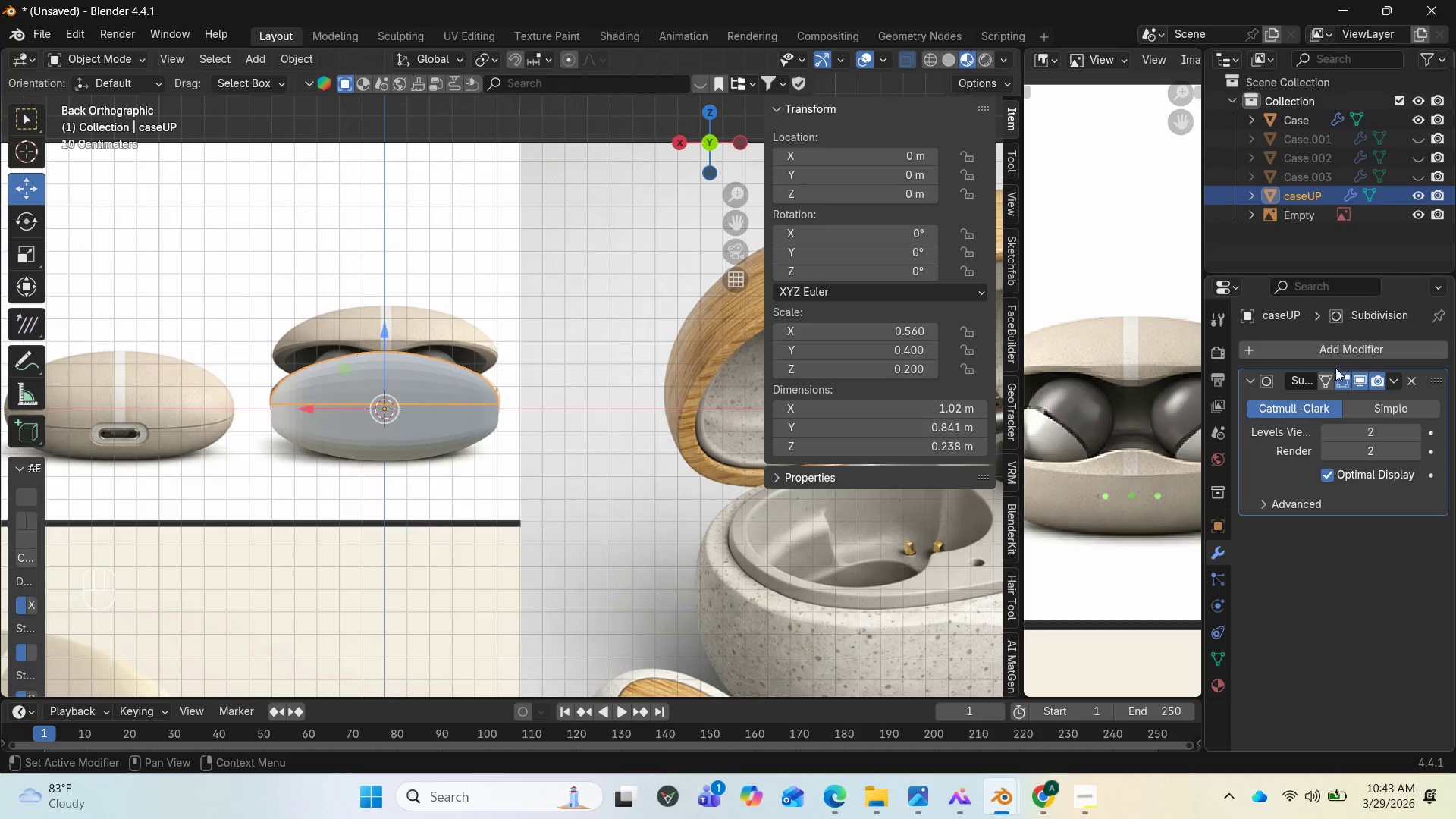 
left_click([1328, 347])
 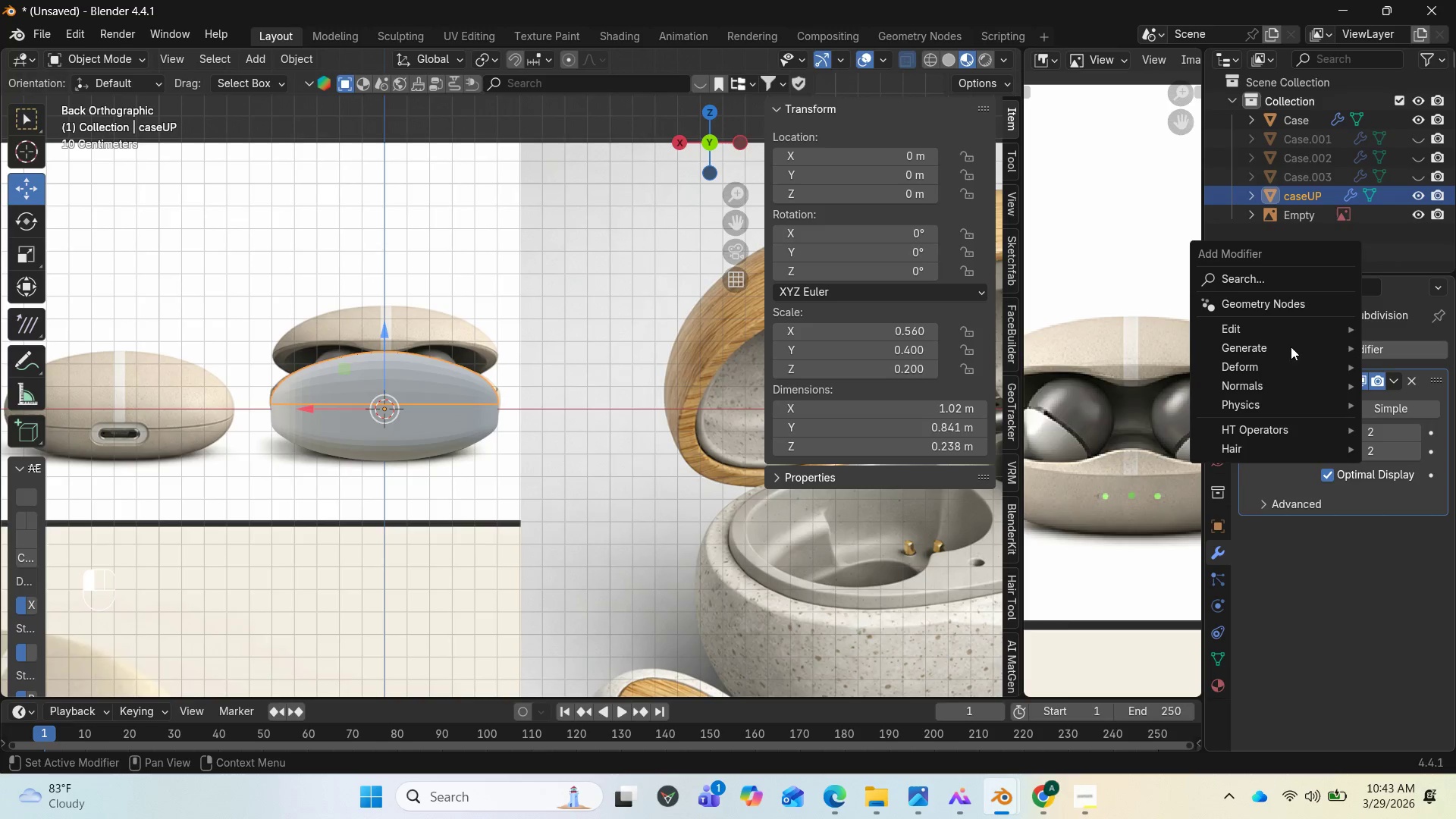 
mouse_move([1294, 309])
 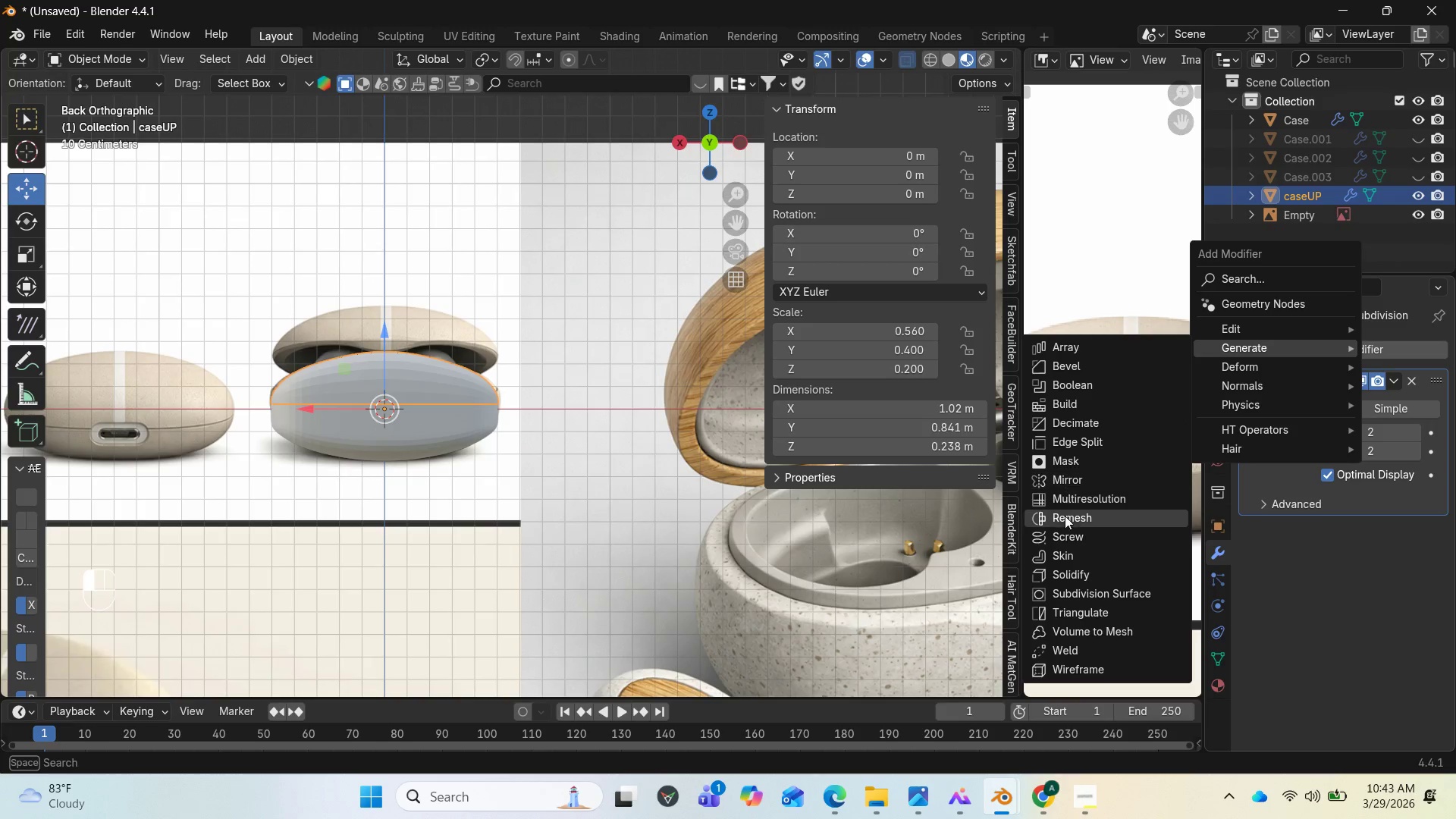 
left_click([1061, 576])
 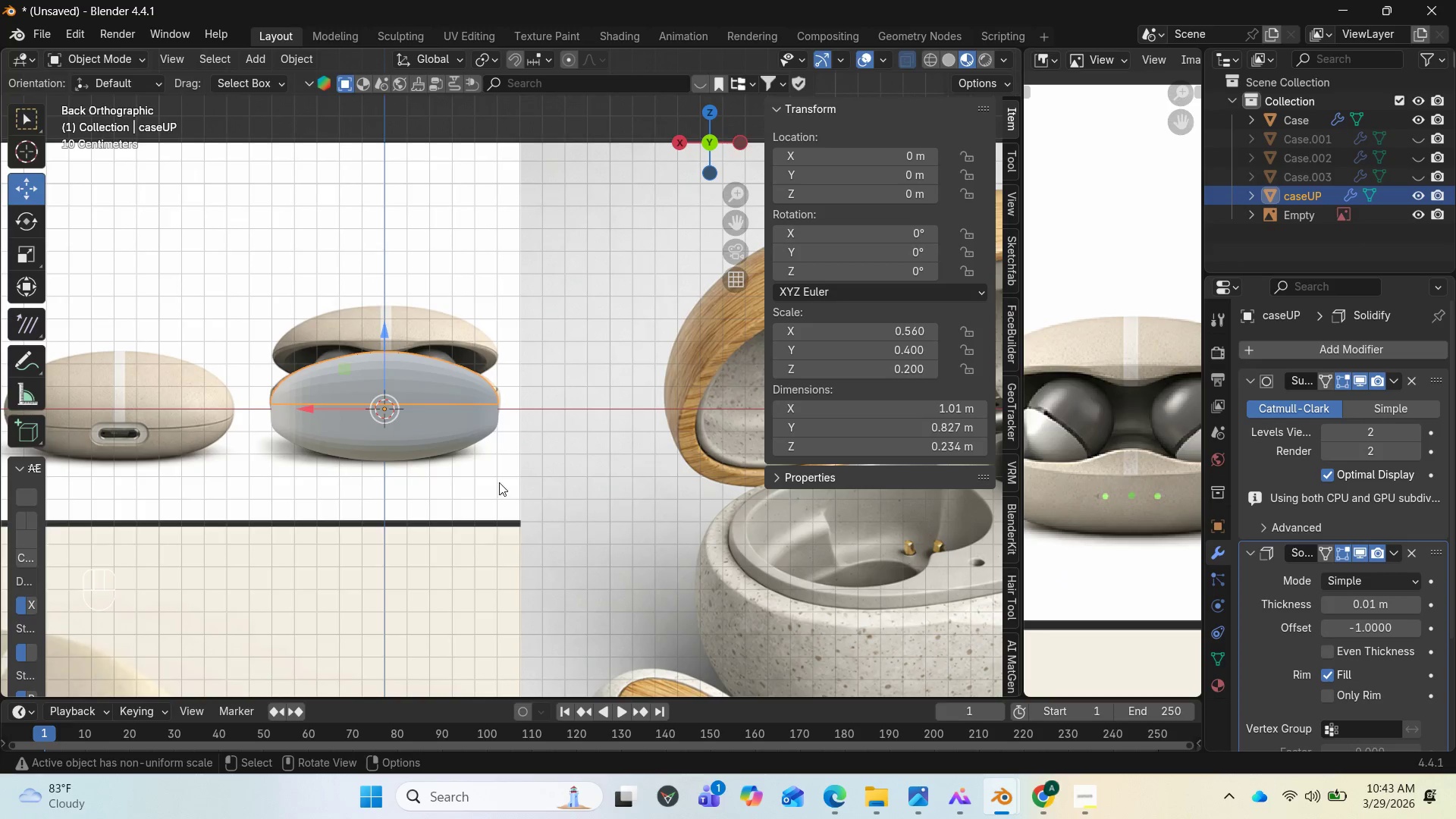 
left_click([437, 438])
 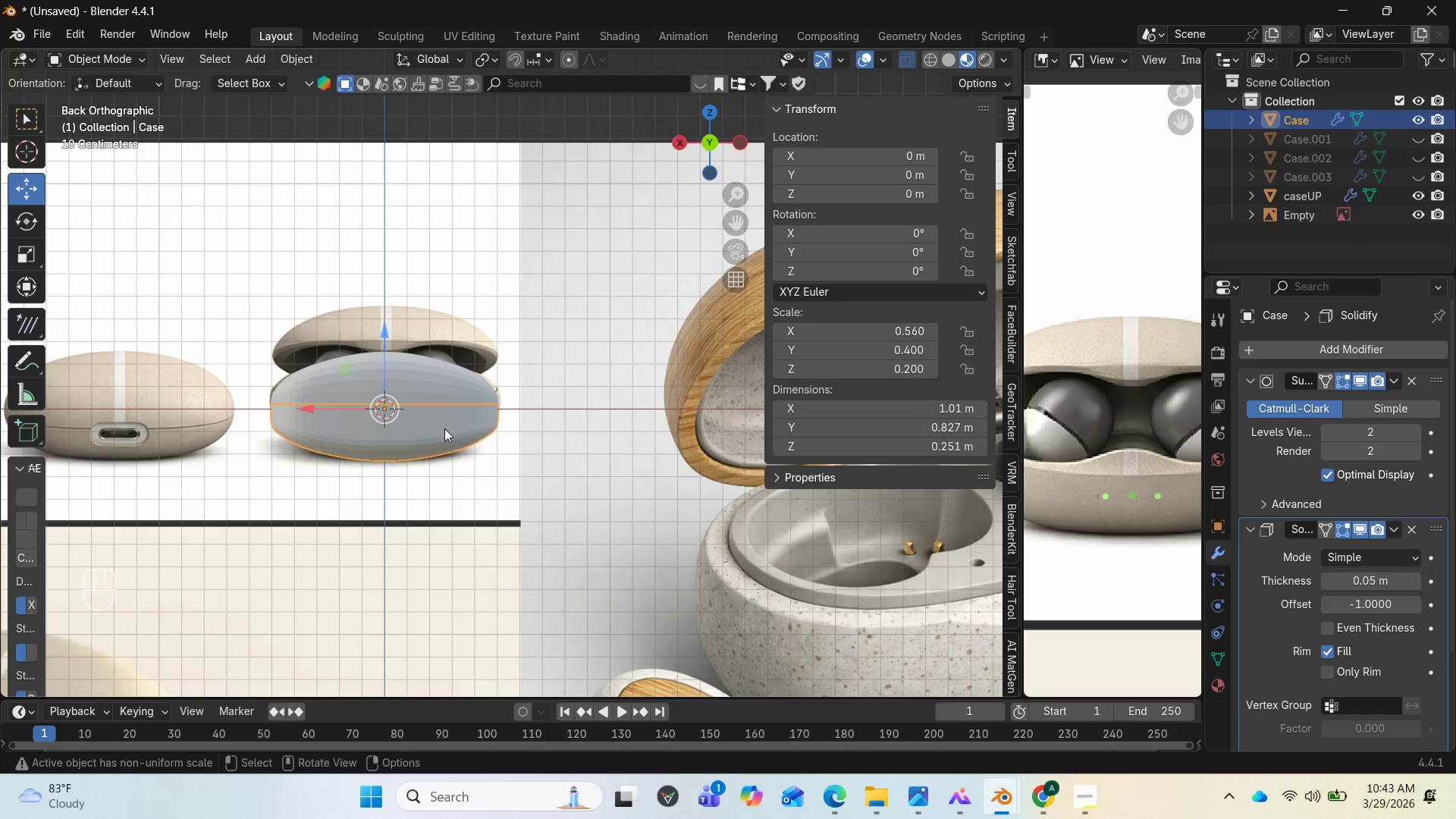 
left_click([443, 388])
 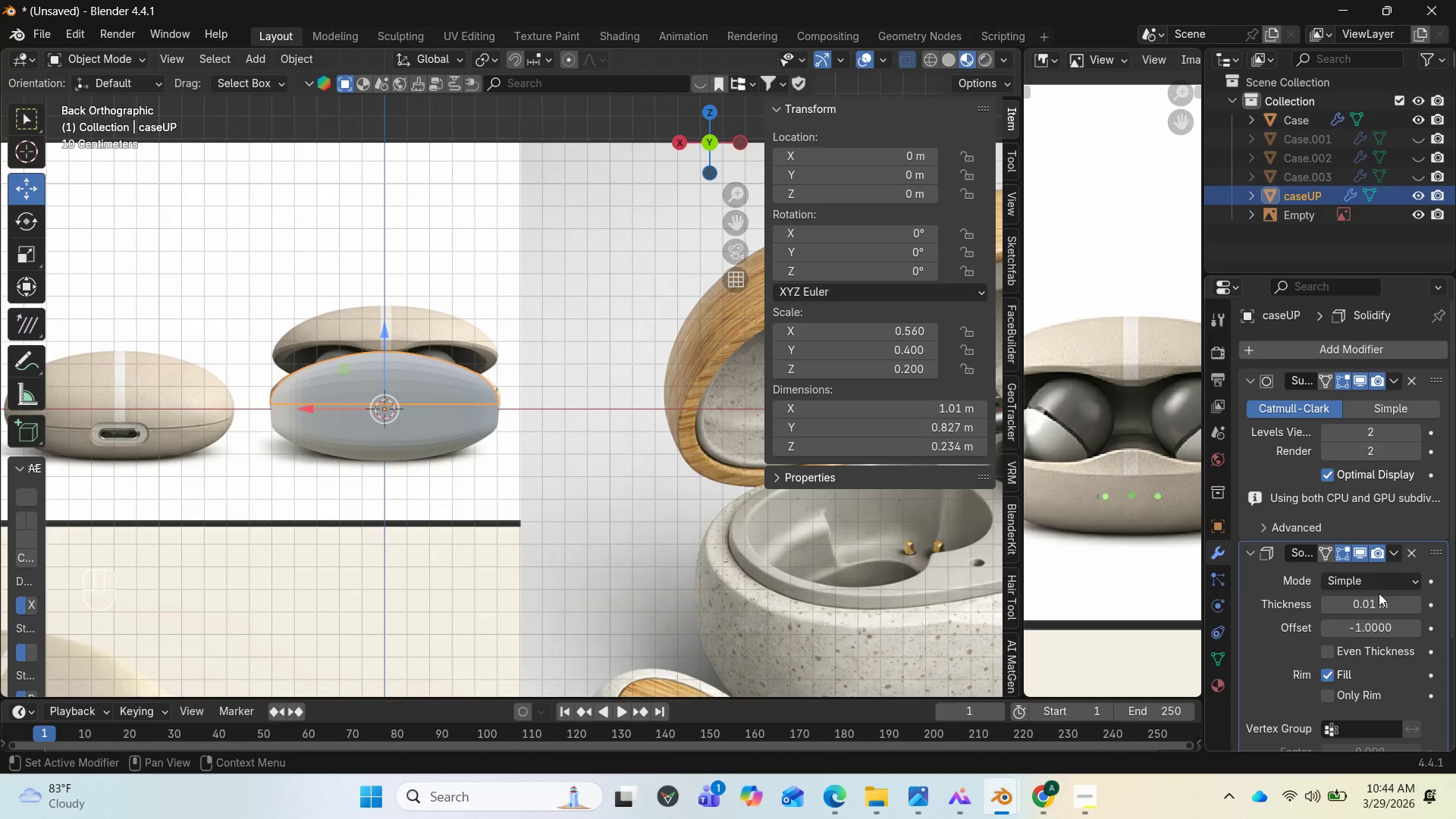 
left_click([1371, 600])
 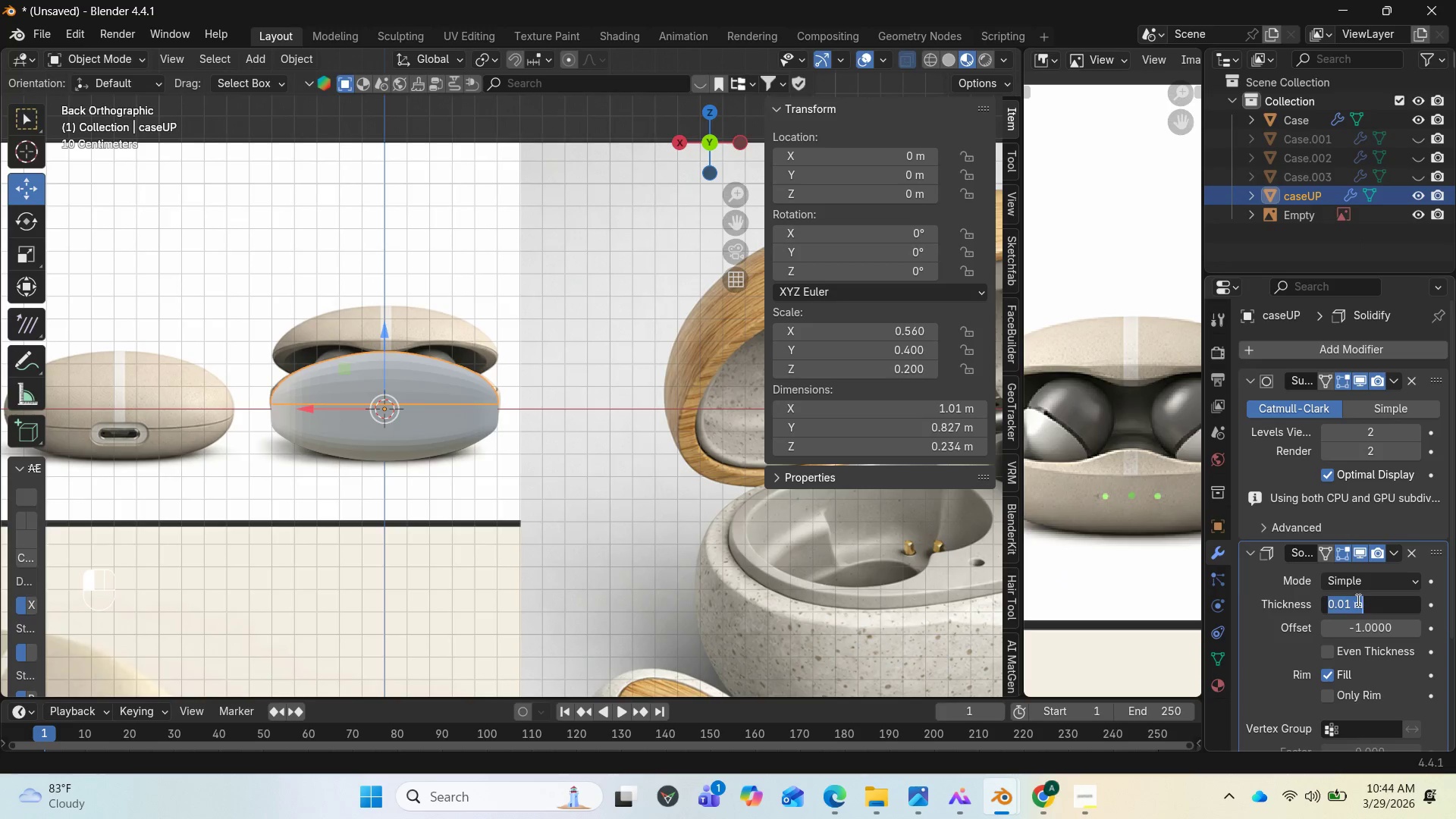 
left_click([1350, 604])
 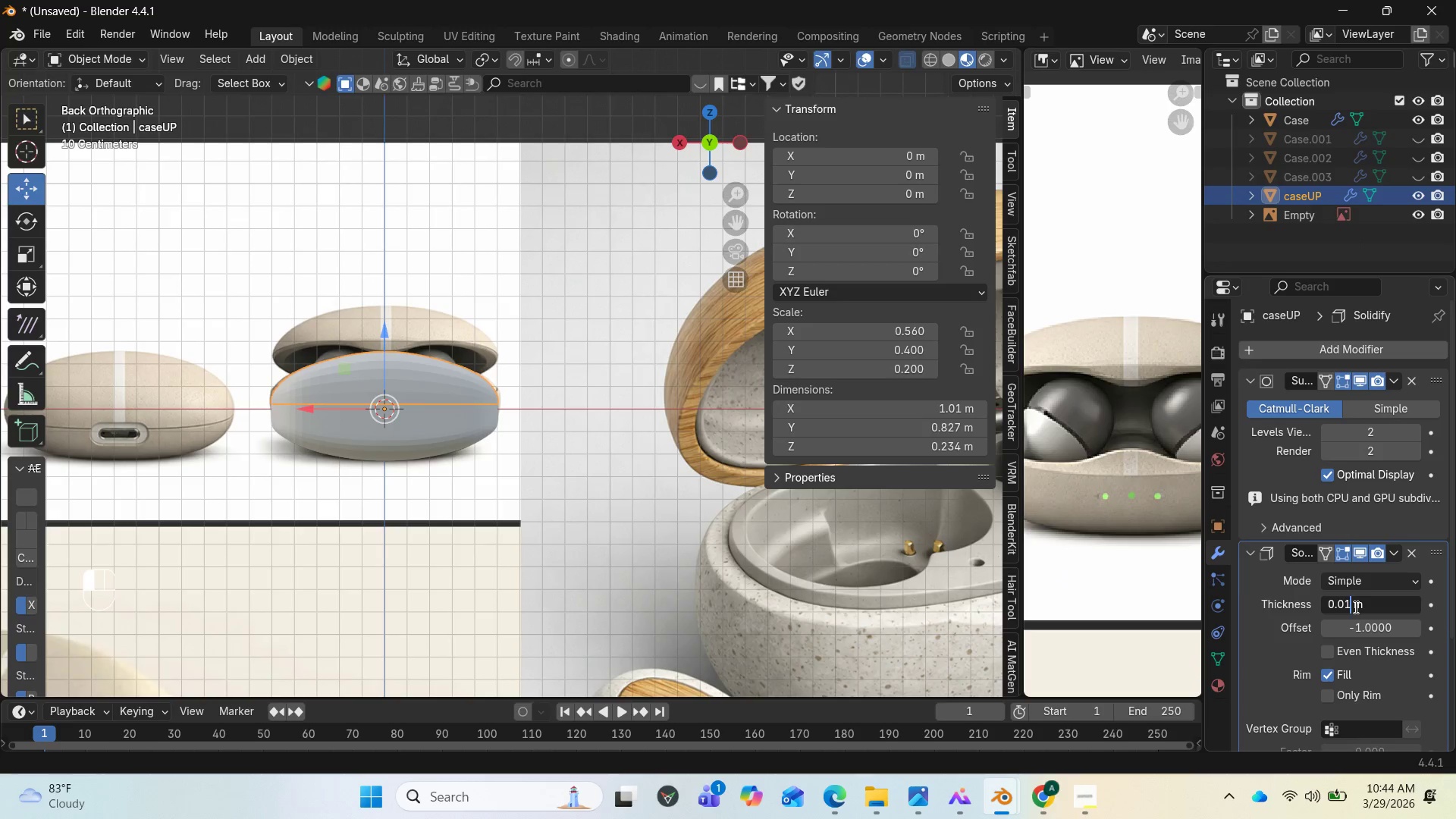 
key(Backspace)
 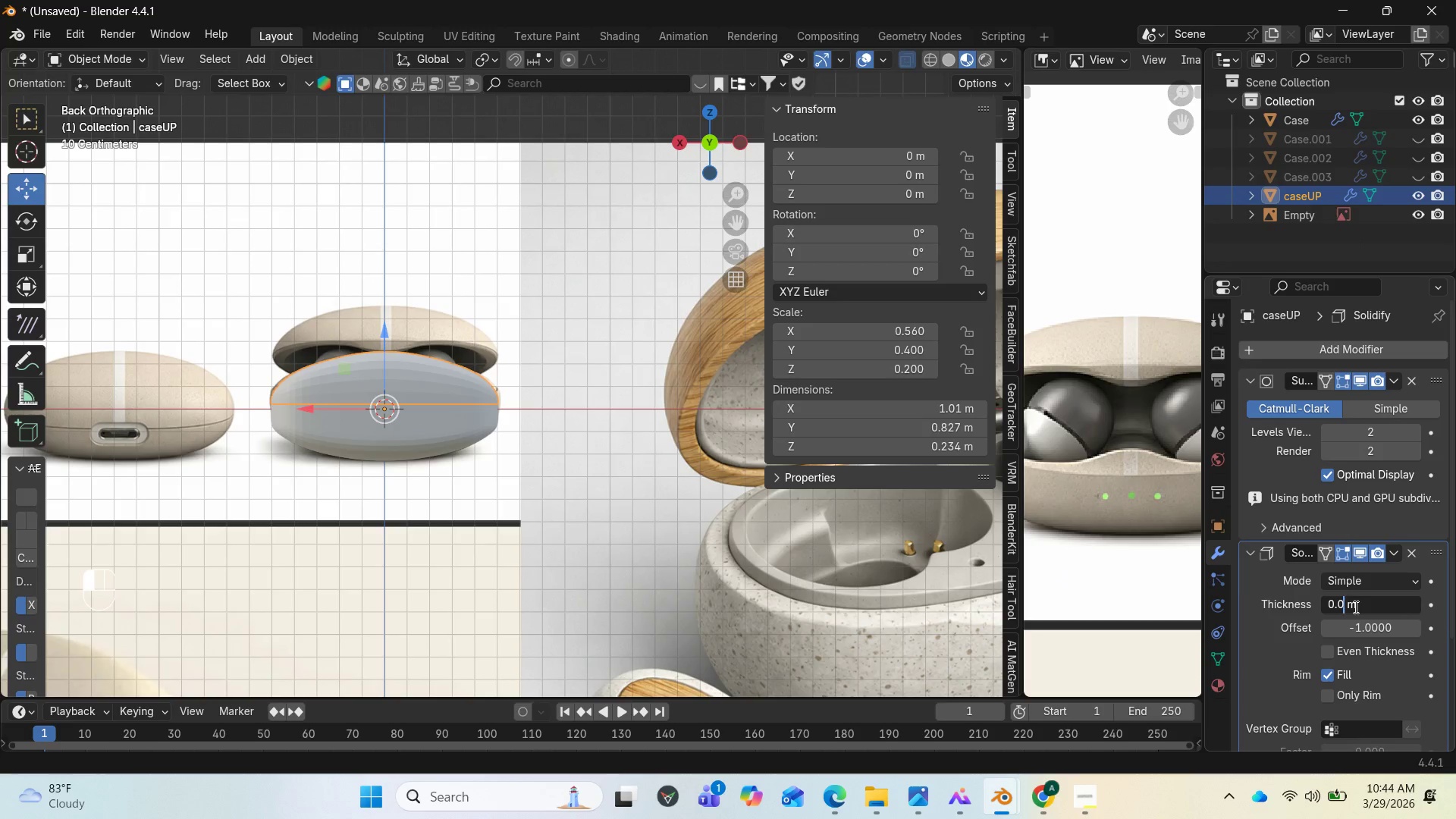 
key(5)
 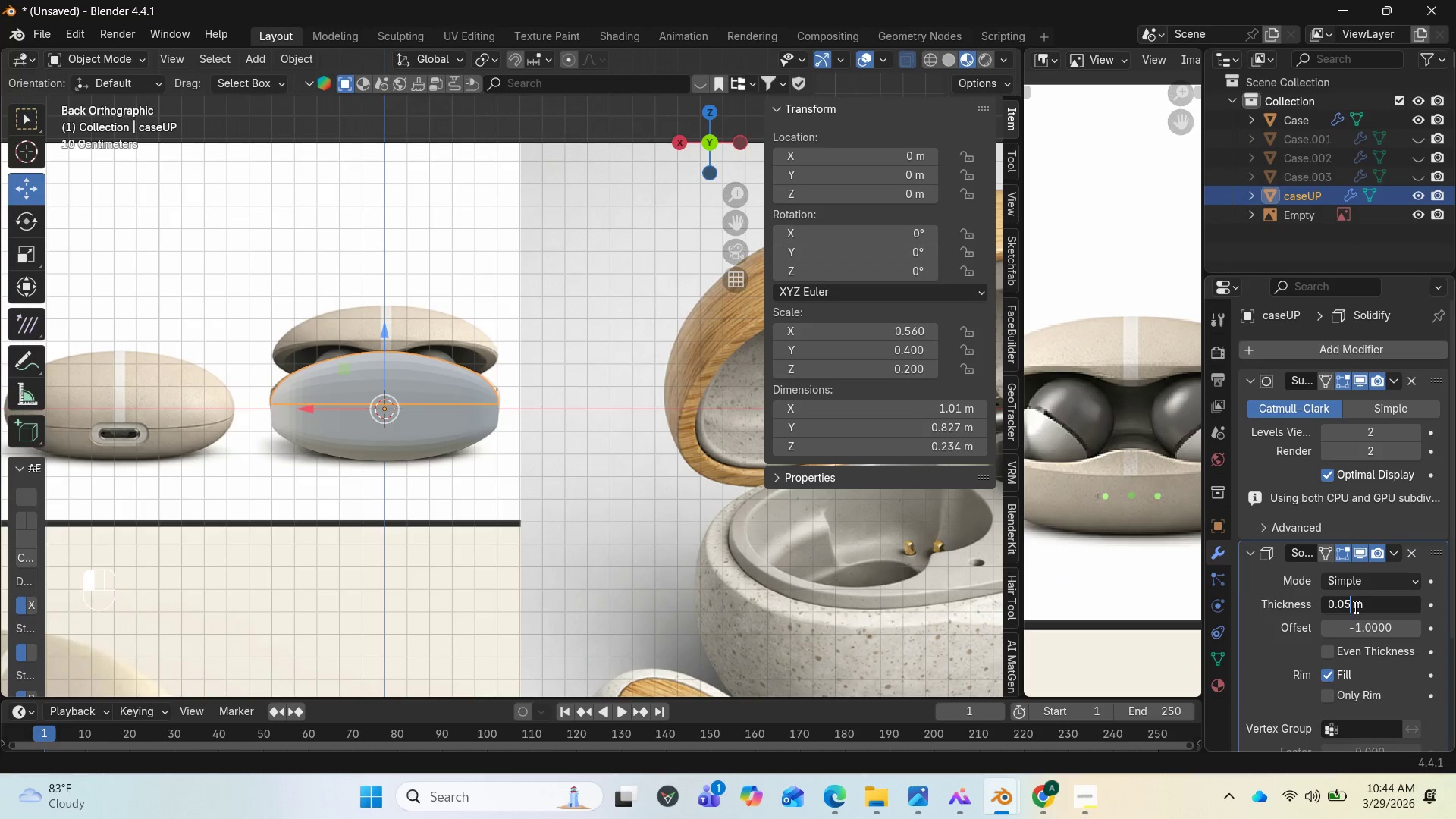 
key(Enter)
 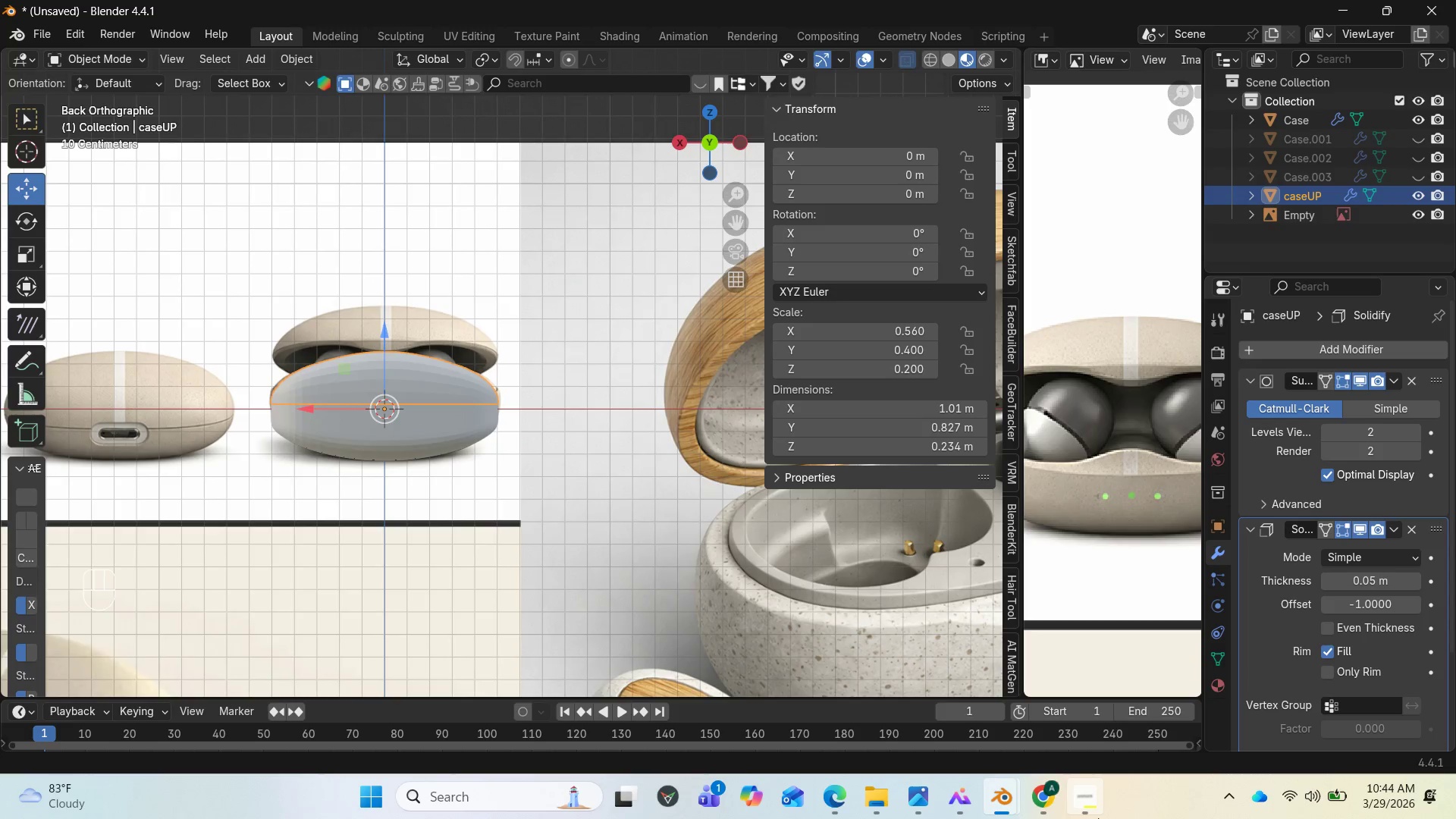 
left_click([1096, 806])